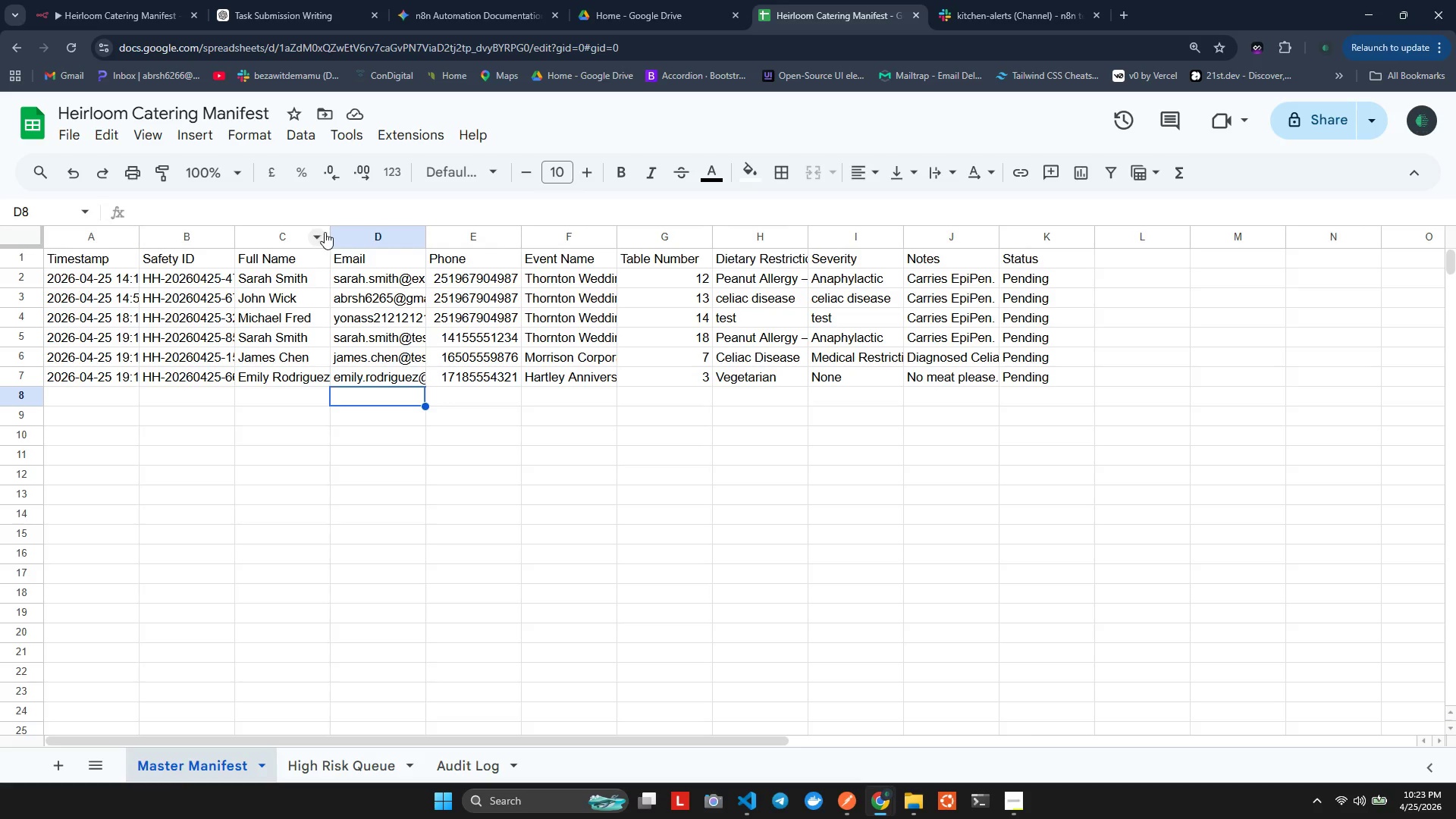 
left_click_drag(start_coordinate=[327, 232], to_coordinate=[366, 234])
 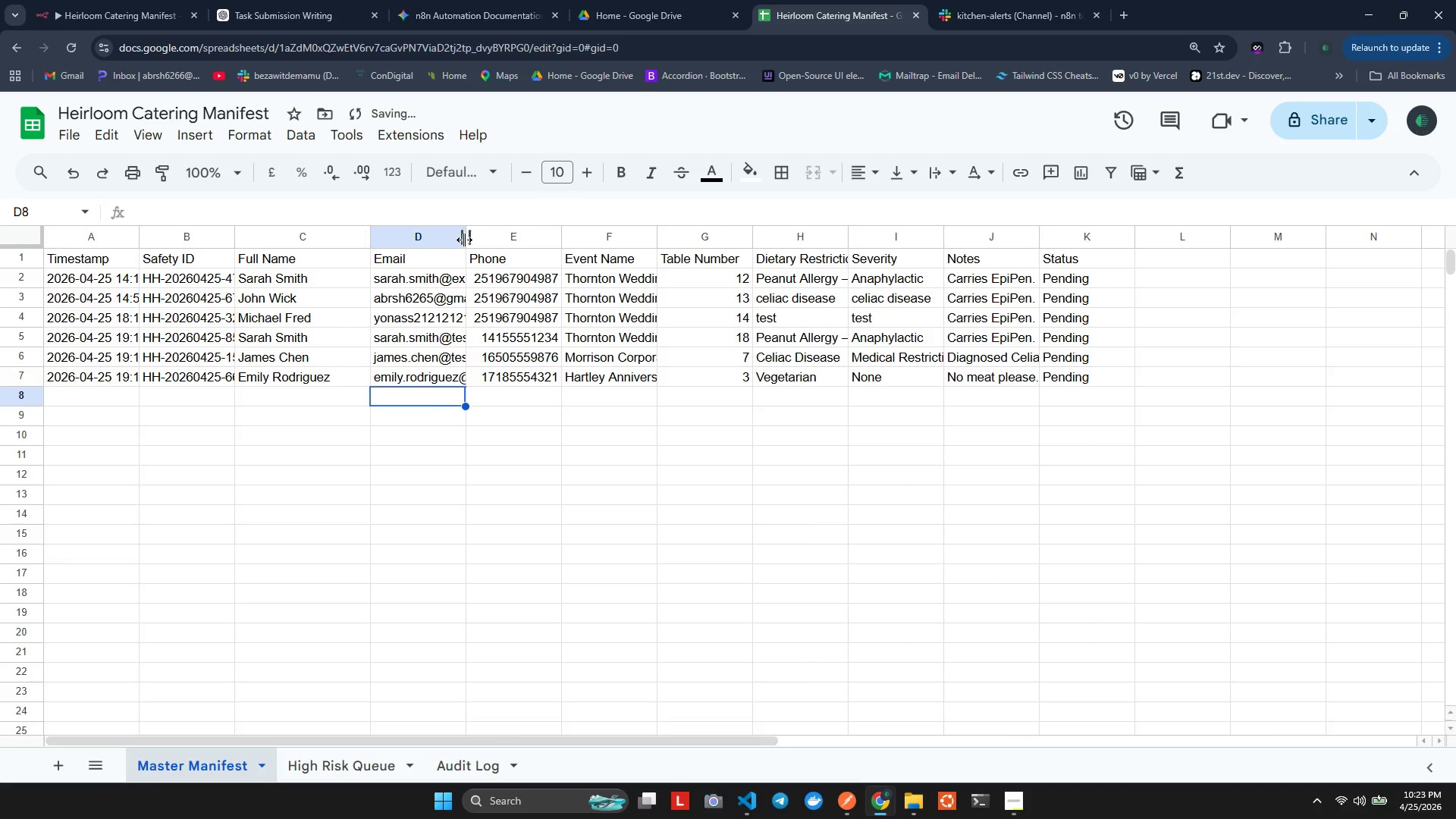 
left_click_drag(start_coordinate=[467, 239], to_coordinate=[544, 244])
 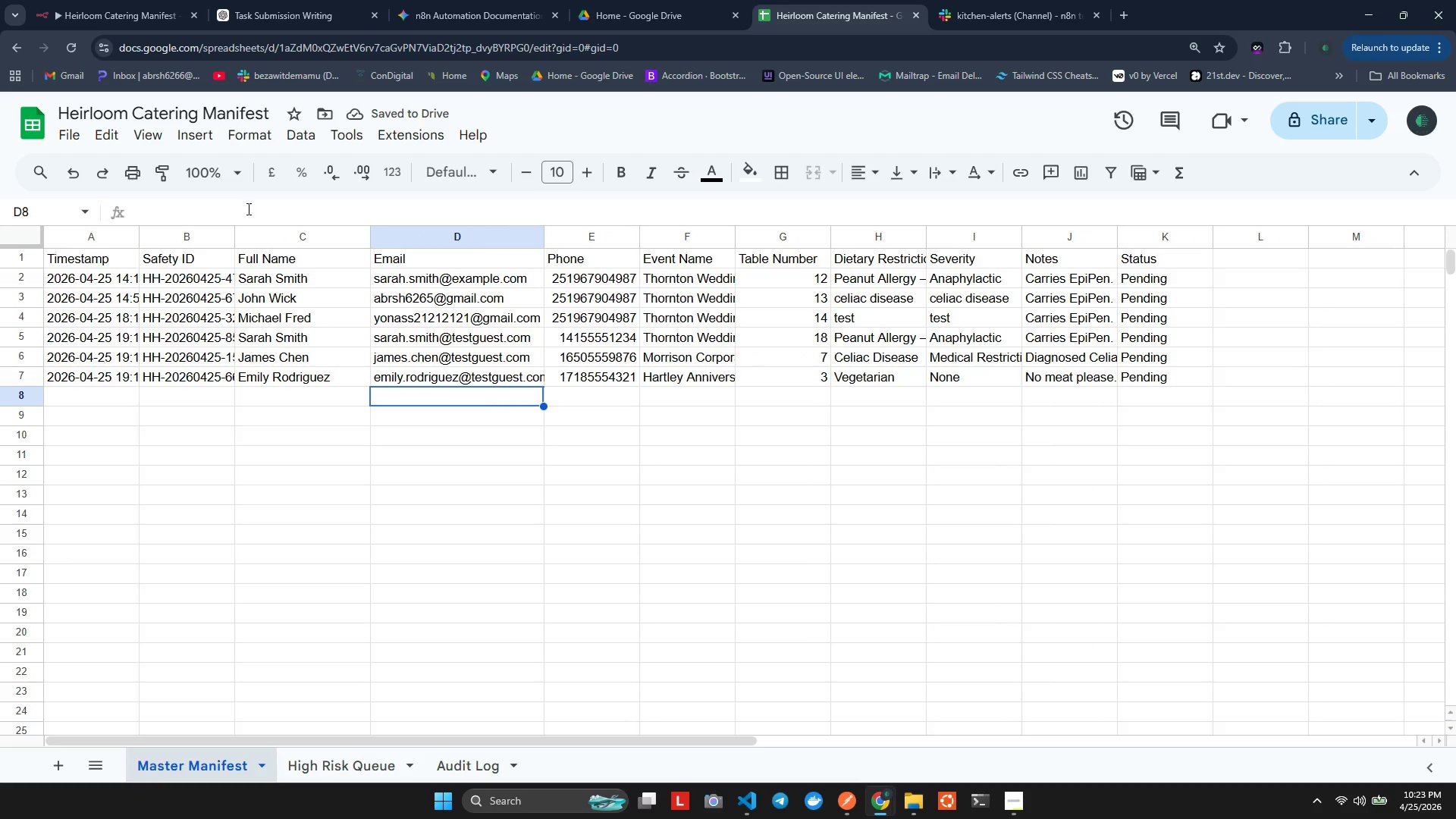 
left_click_drag(start_coordinate=[238, 246], to_coordinate=[315, 250])
 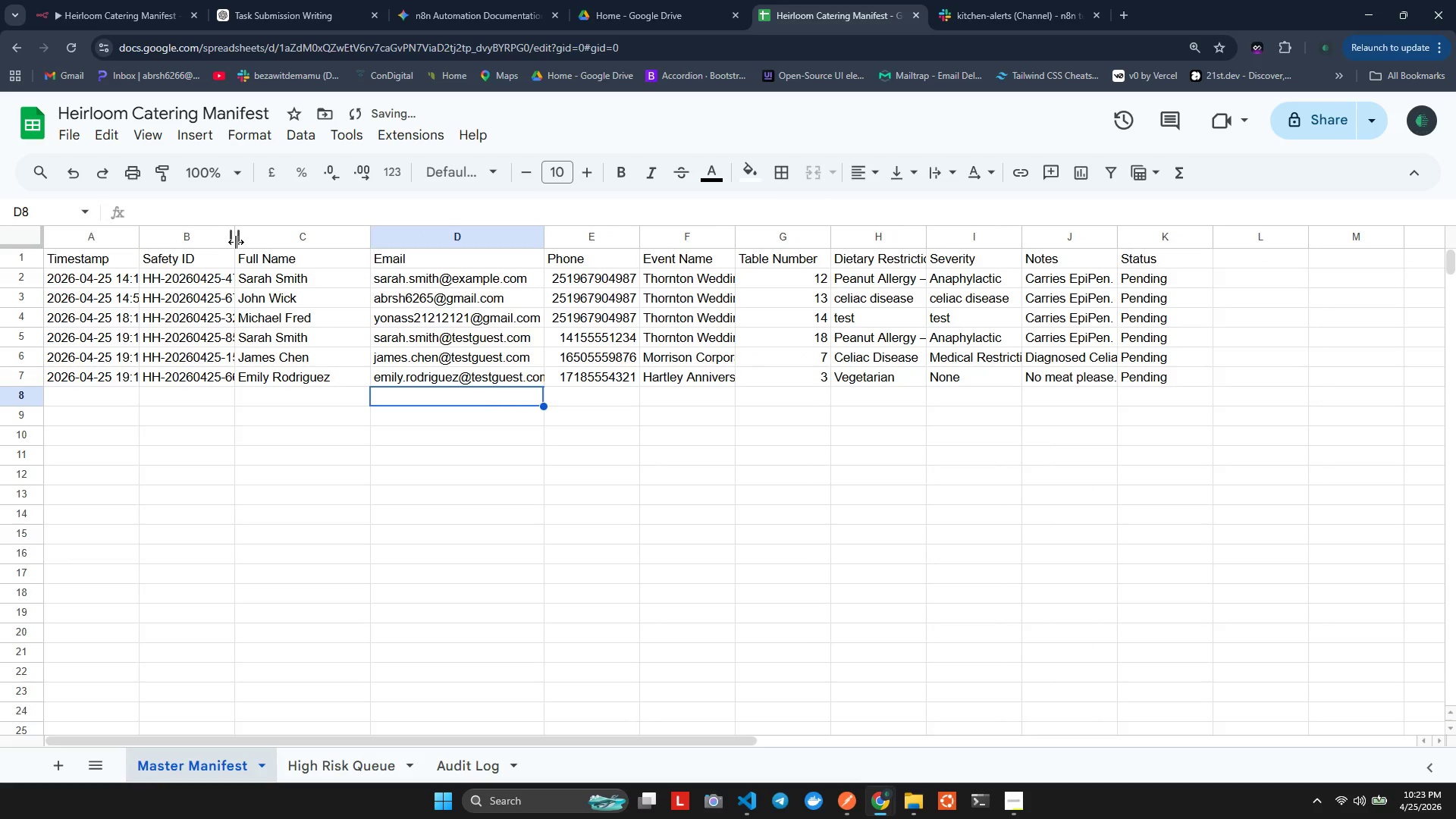 
left_click_drag(start_coordinate=[234, 244], to_coordinate=[289, 248])
 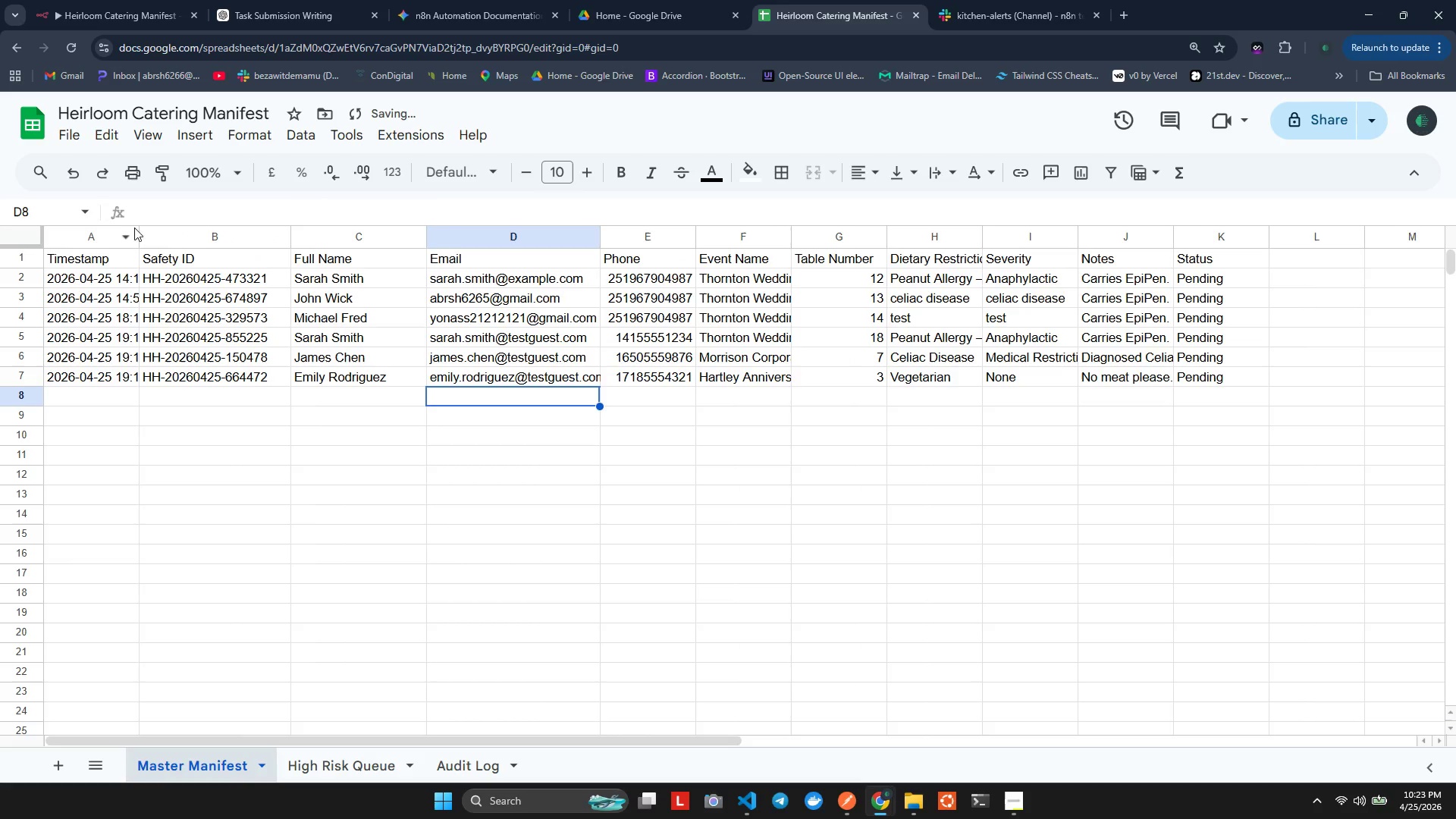 
left_click_drag(start_coordinate=[137, 228], to_coordinate=[180, 232])
 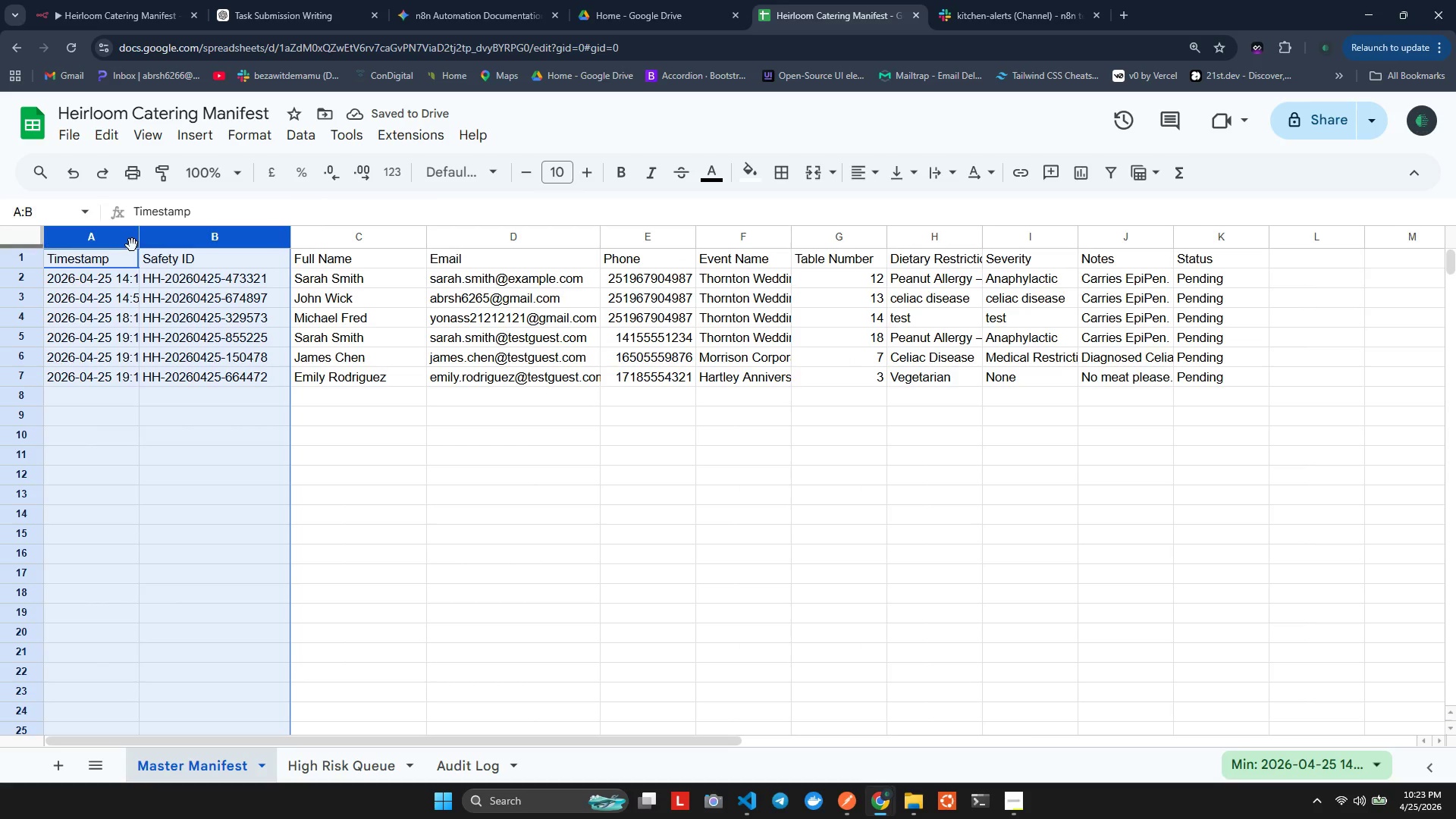 
left_click([133, 243])
 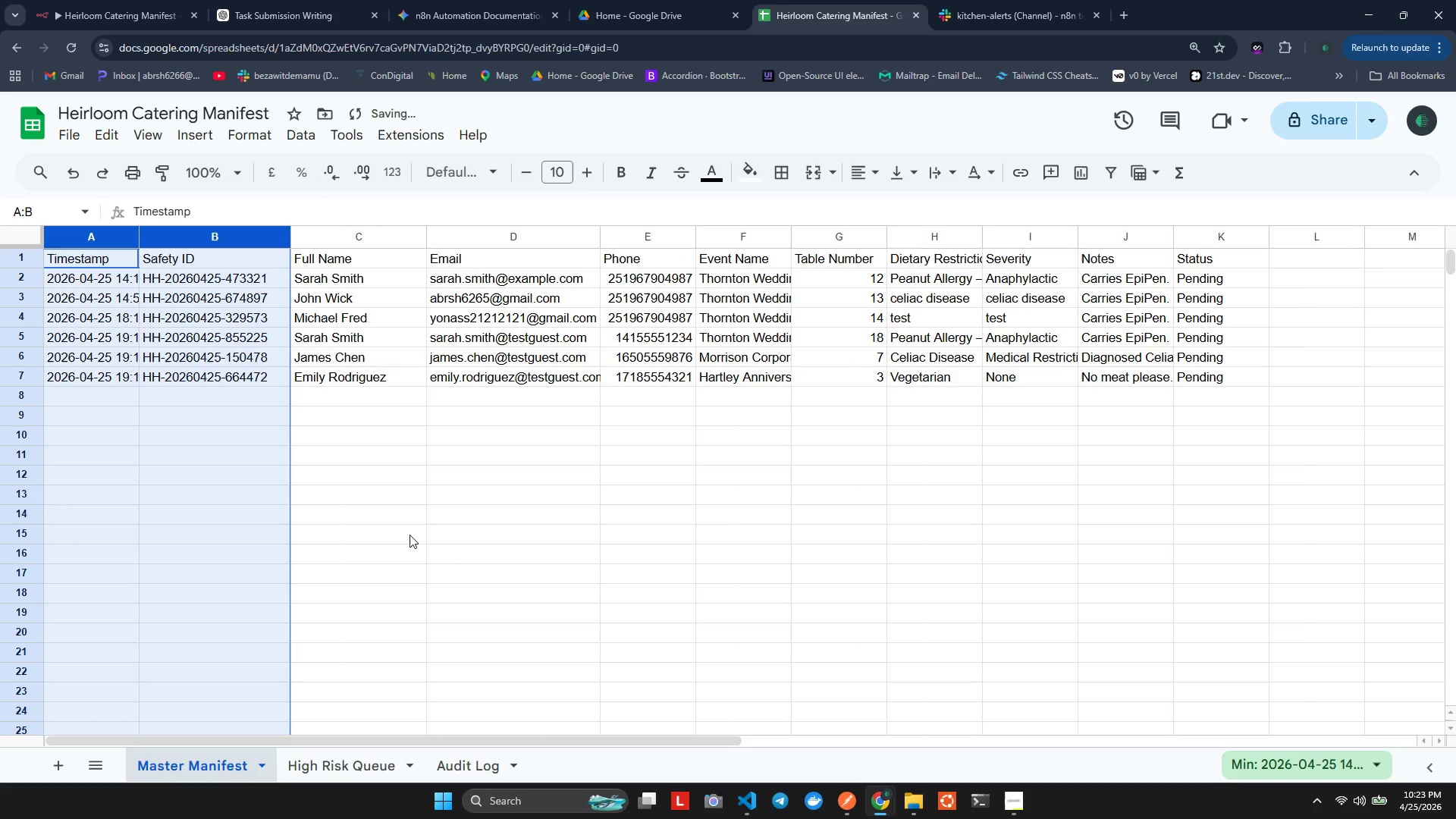 
left_click([422, 541])
 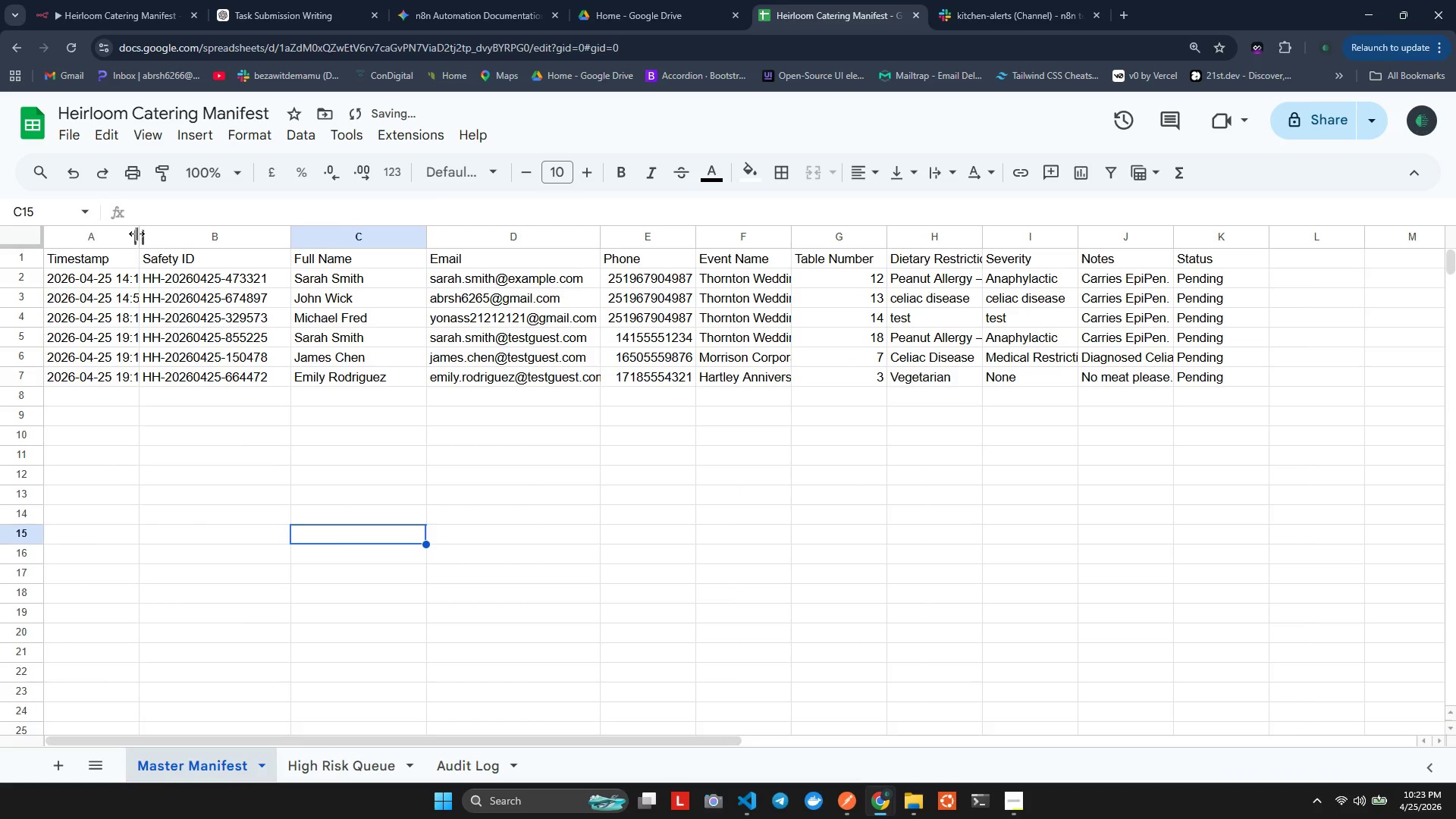 
left_click_drag(start_coordinate=[139, 234], to_coordinate=[188, 243])
 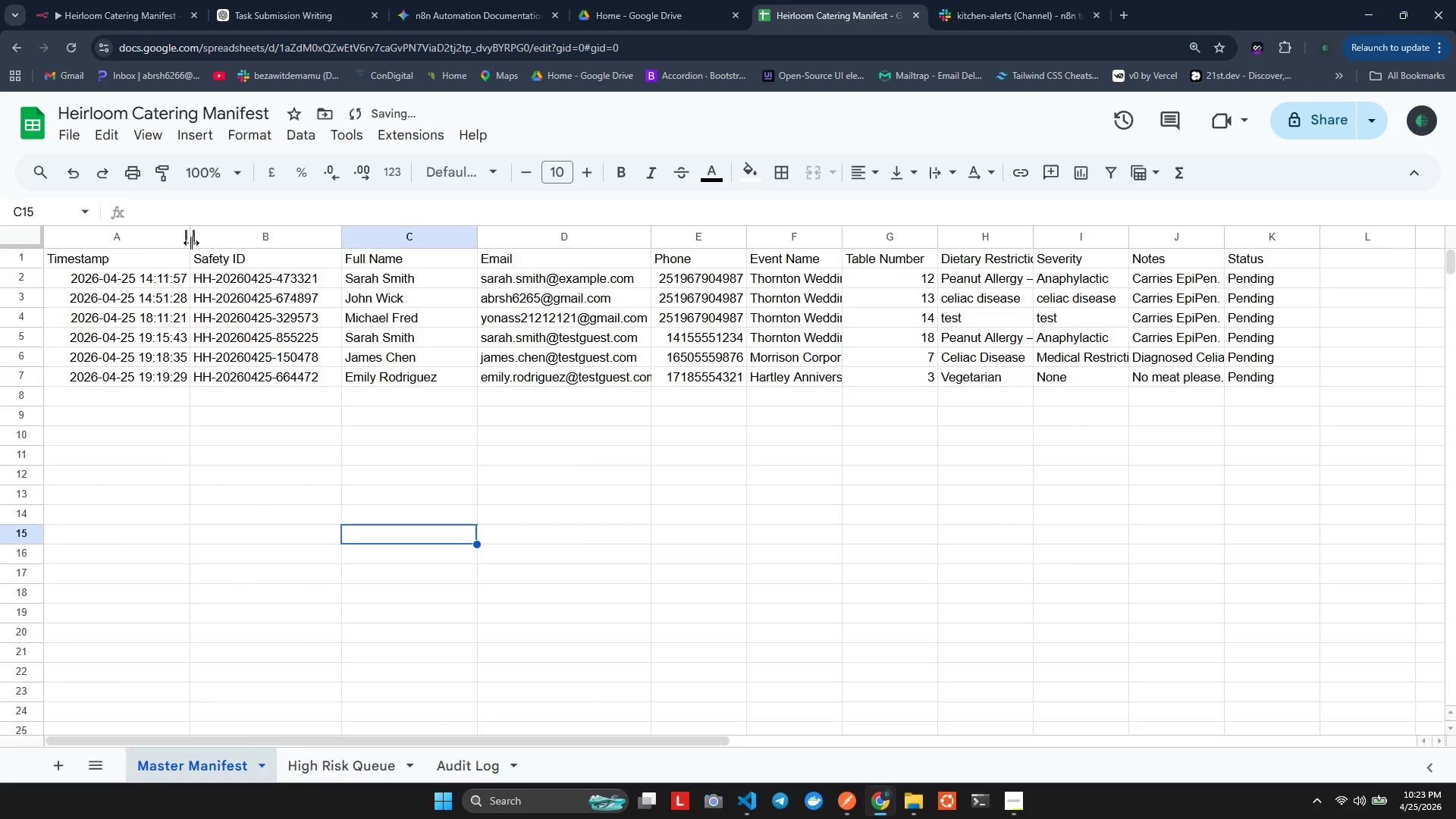 
left_click_drag(start_coordinate=[191, 243], to_coordinate=[199, 243])
 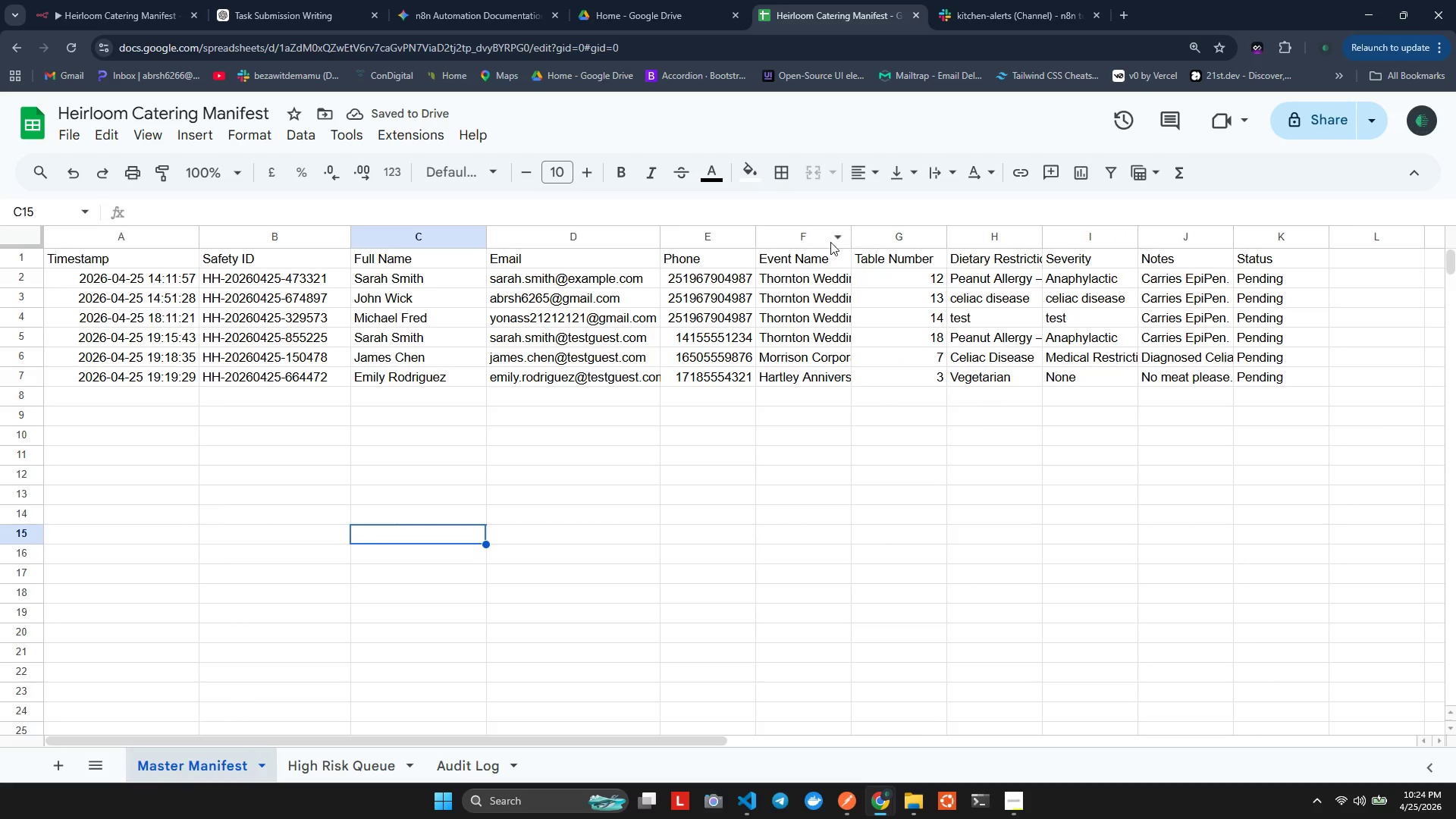 
wait(7.14)
 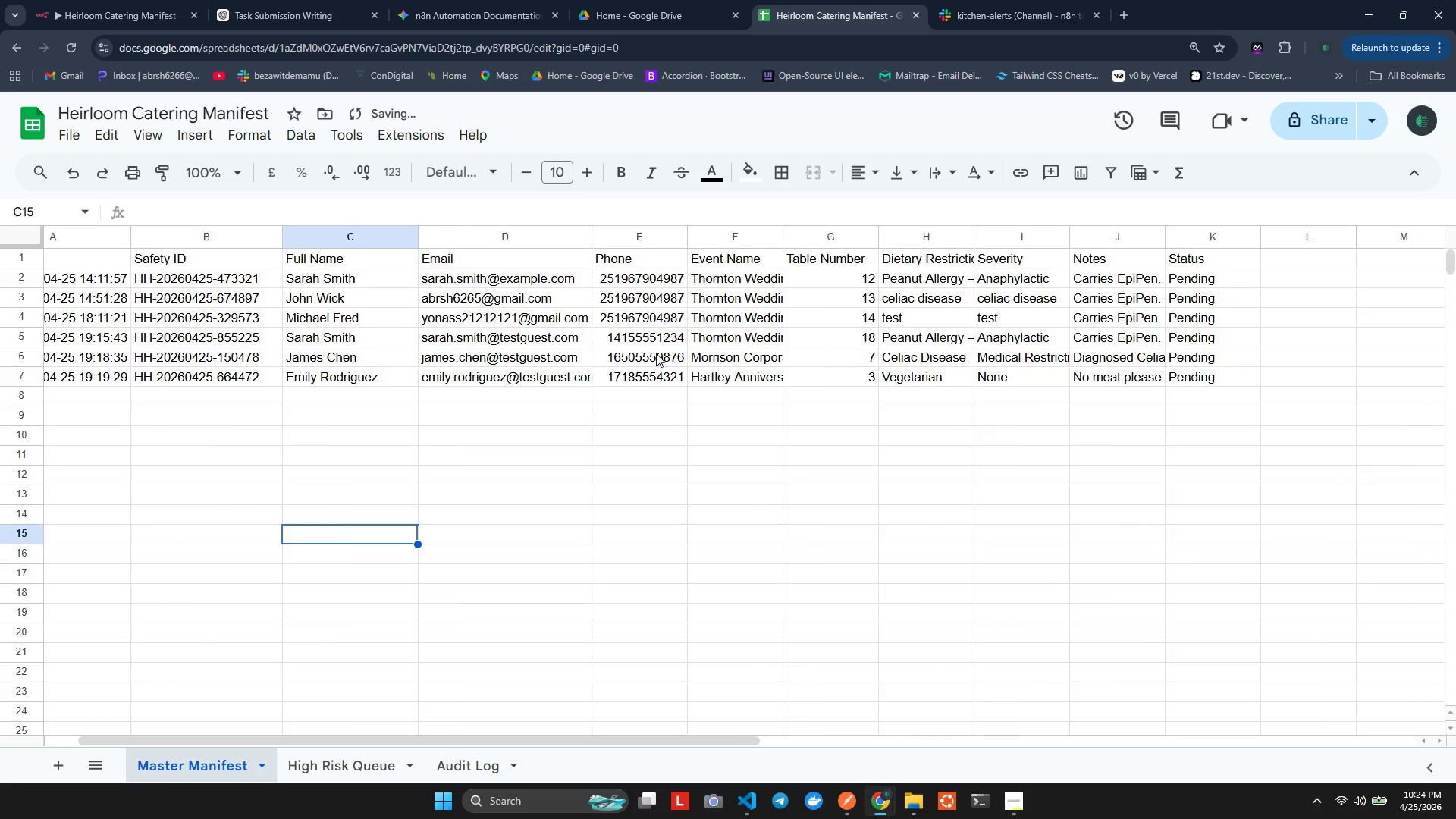 
left_click_drag(start_coordinate=[854, 234], to_coordinate=[904, 240])
 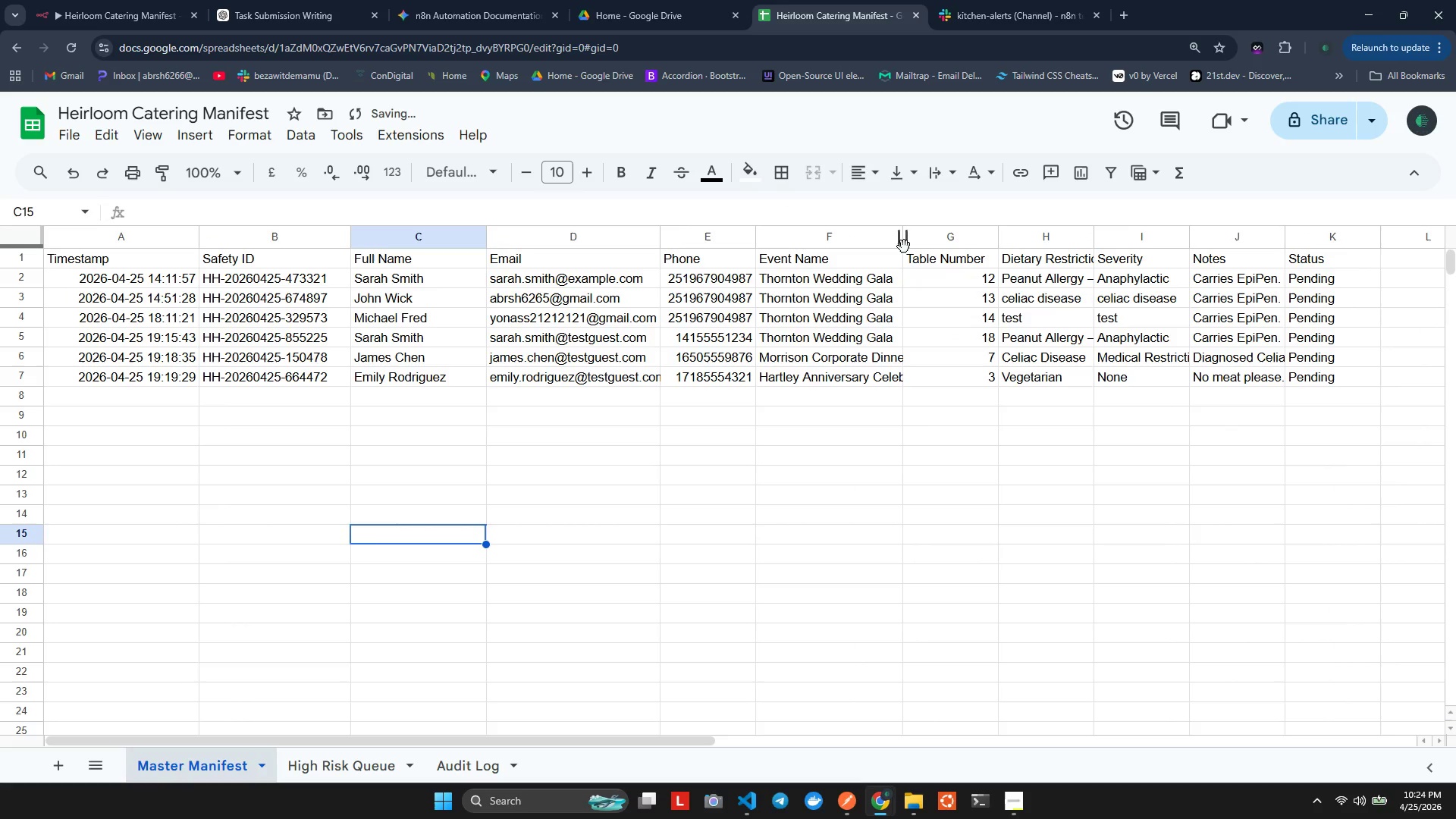 
left_click_drag(start_coordinate=[904, 247], to_coordinate=[923, 252])
 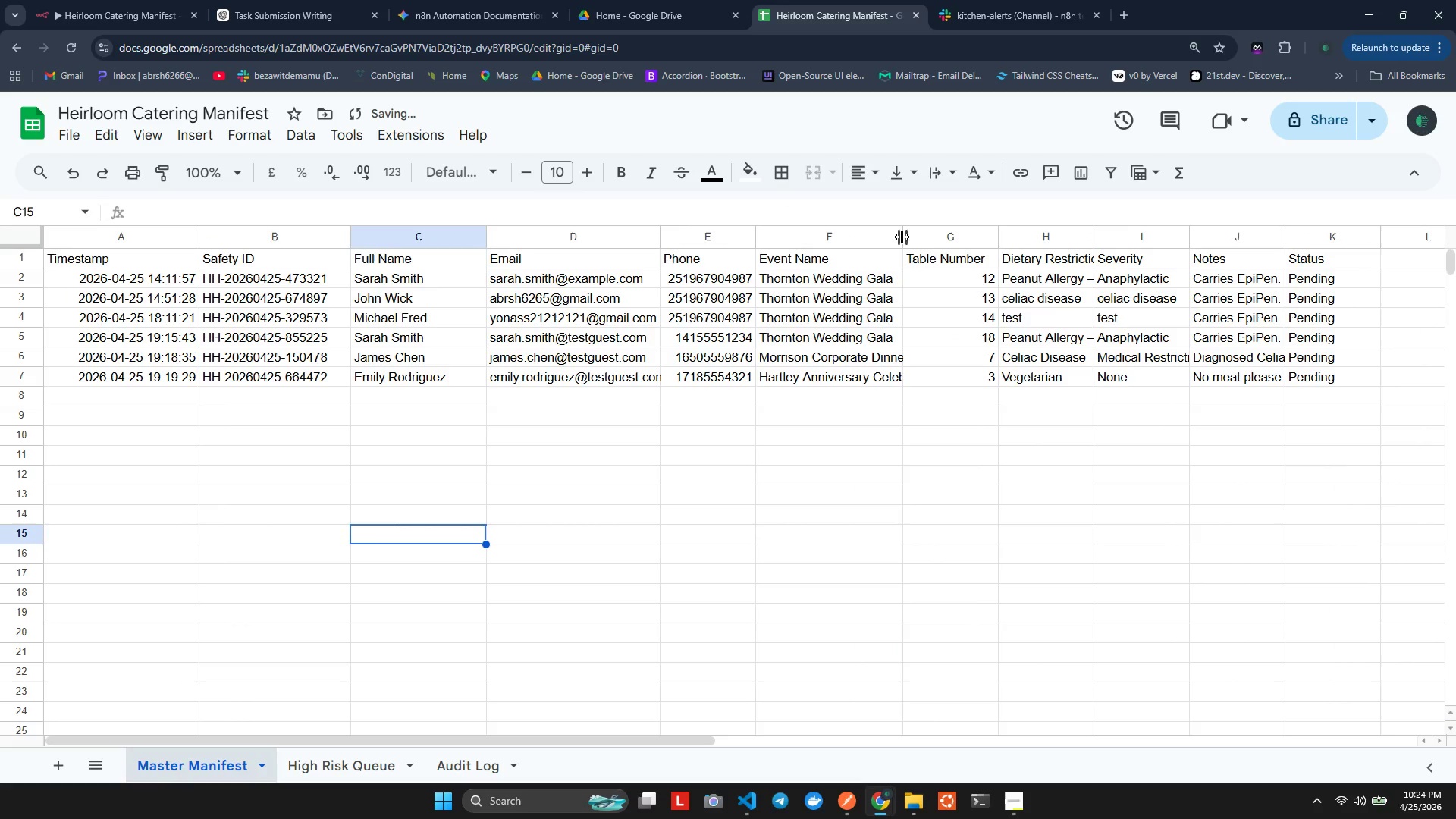 
left_click_drag(start_coordinate=[902, 237], to_coordinate=[920, 237])
 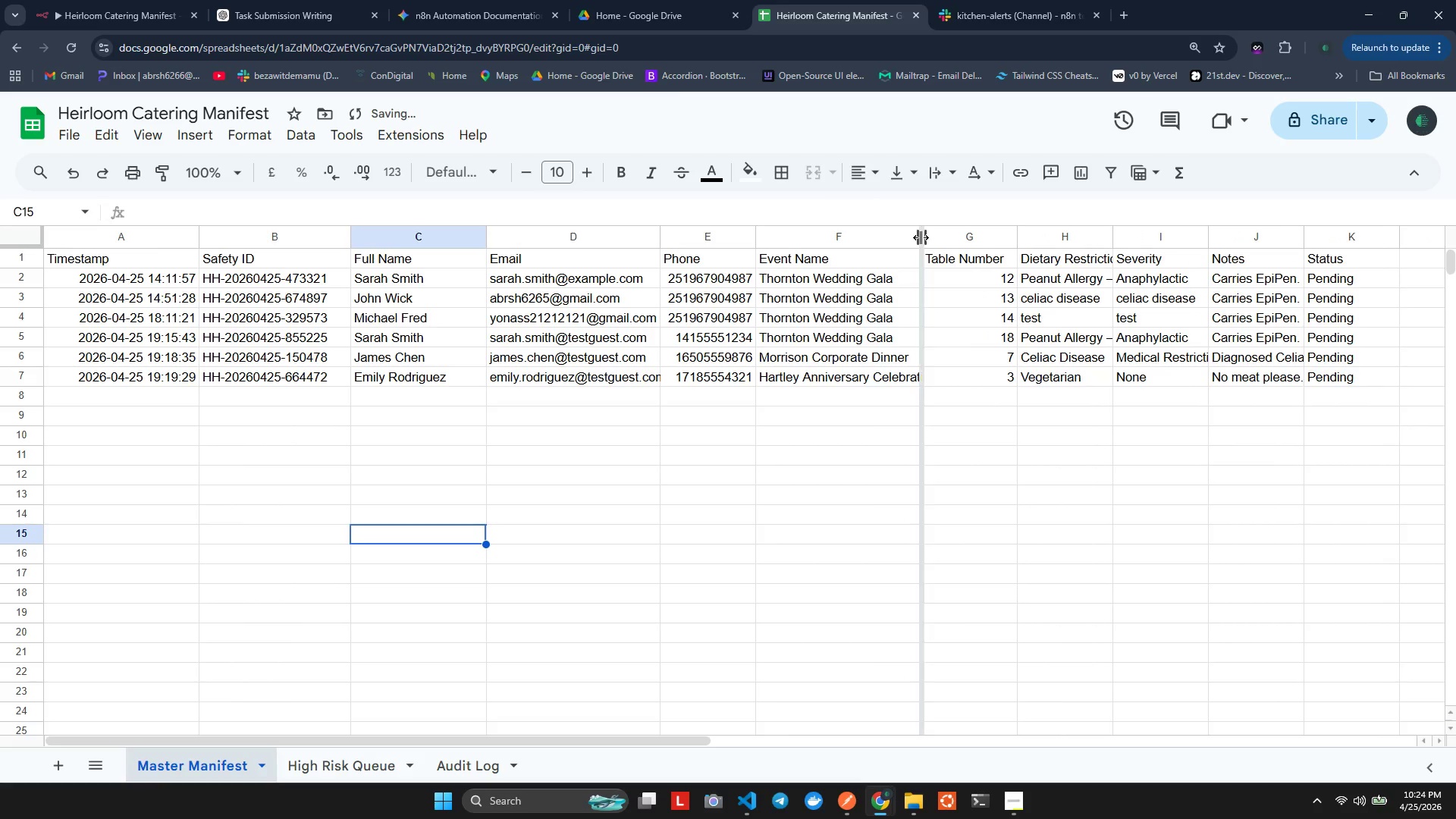 
left_click_drag(start_coordinate=[921, 237], to_coordinate=[949, 237])
 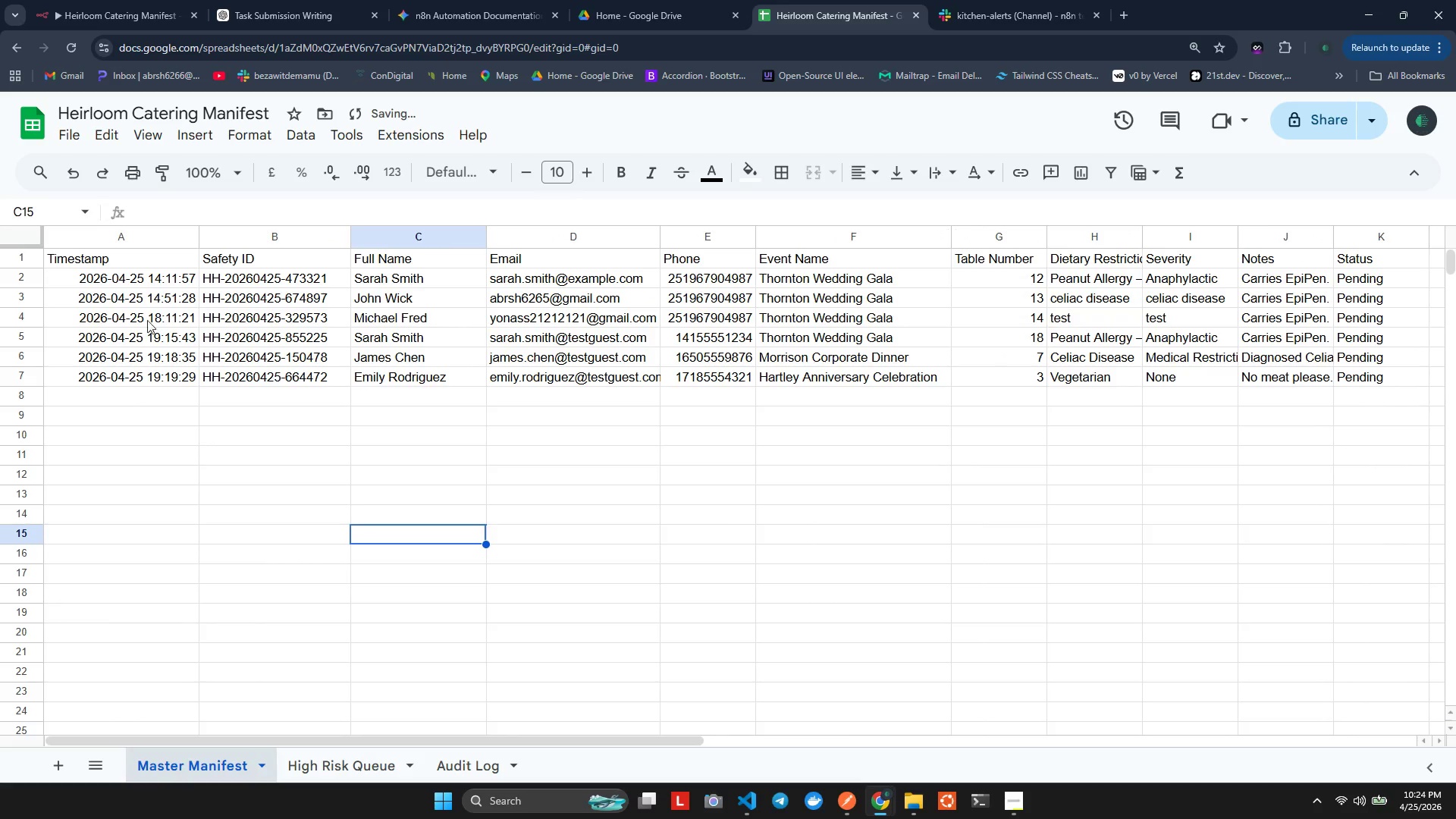 
wait(7.55)
 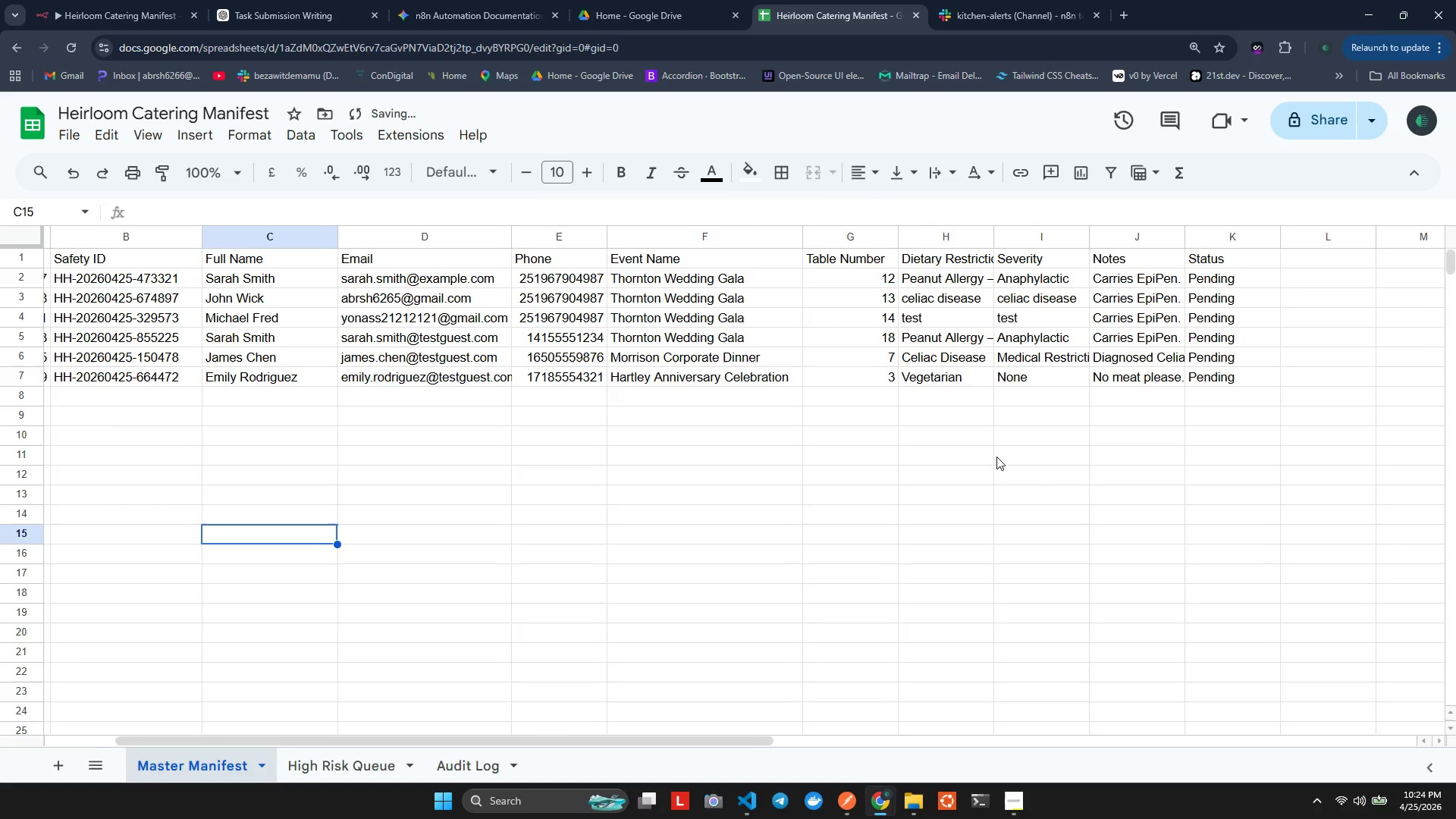 
left_click_drag(start_coordinate=[197, 230], to_coordinate=[181, 234])
 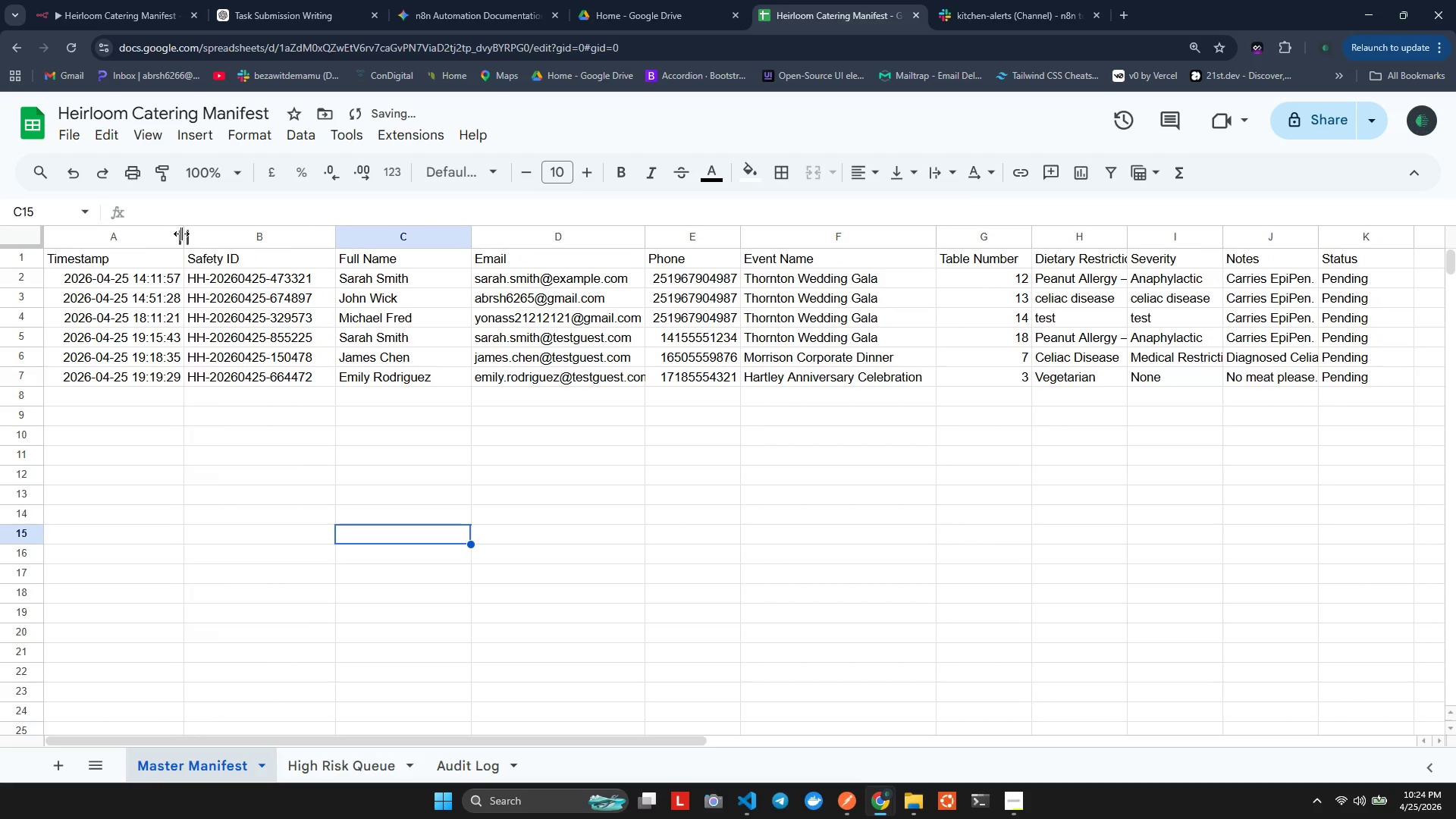 
left_click_drag(start_coordinate=[181, 234], to_coordinate=[158, 237])
 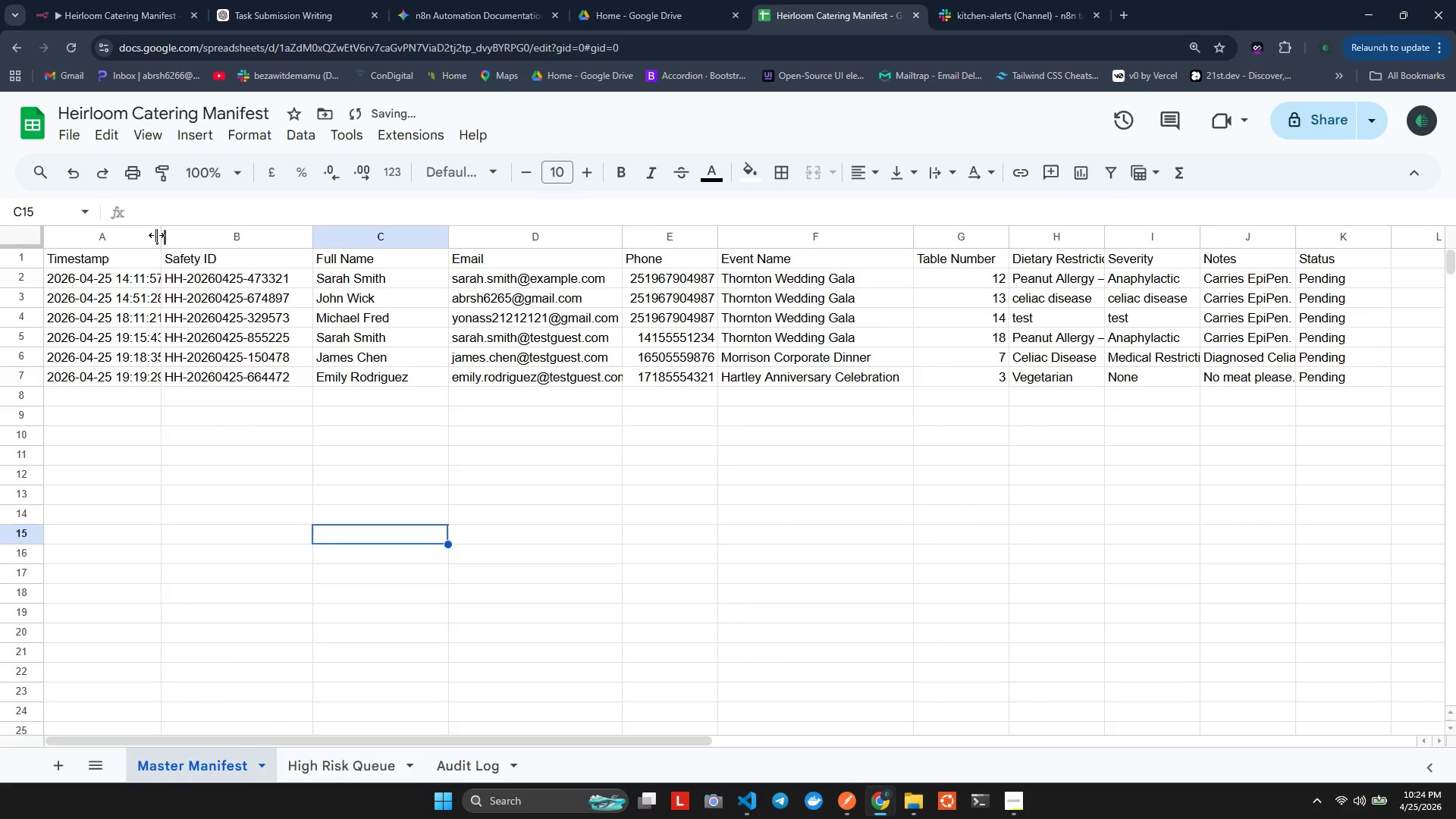 
left_click_drag(start_coordinate=[156, 234], to_coordinate=[162, 235])
 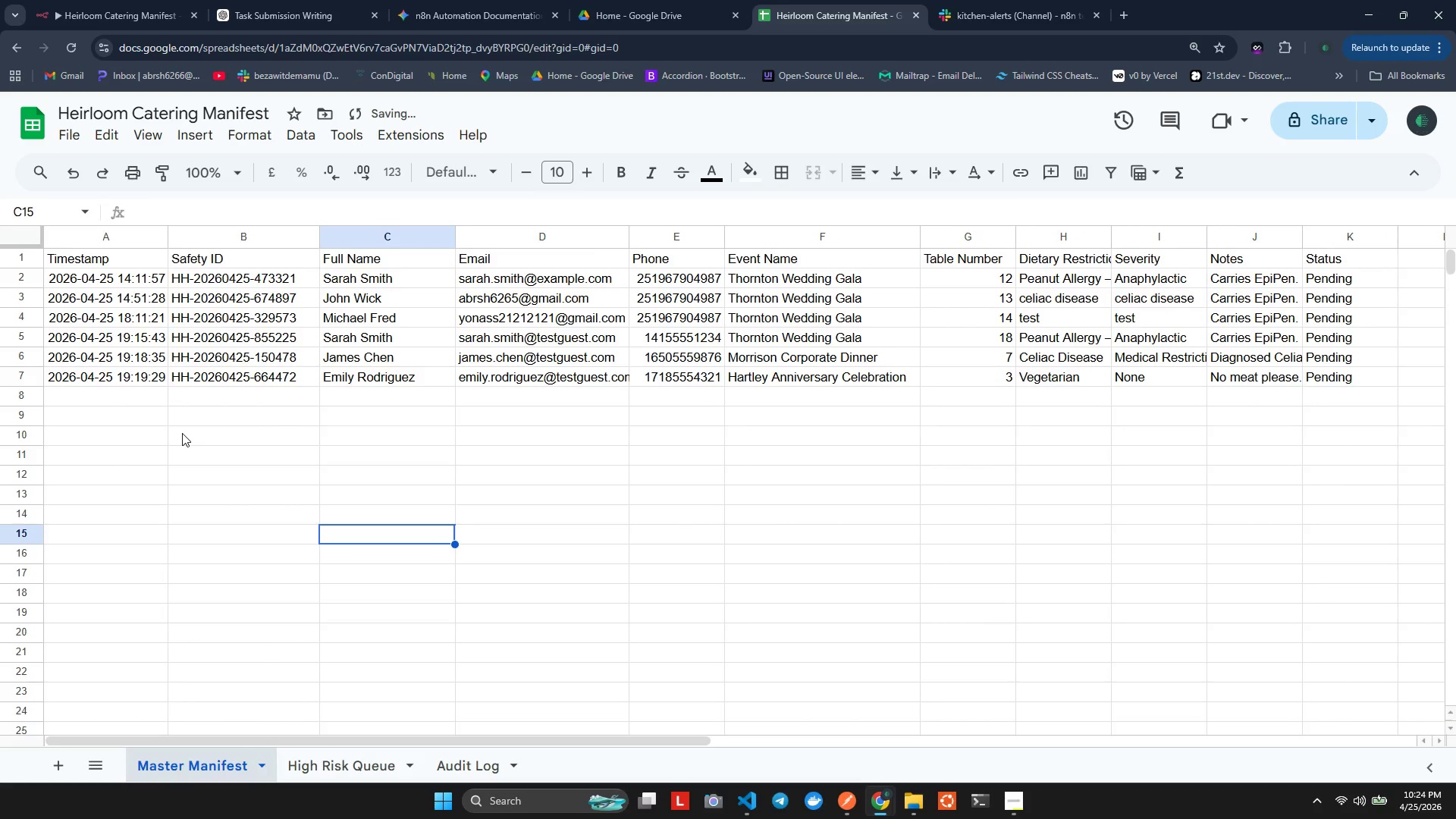 
key(Alt+AltLeft)
 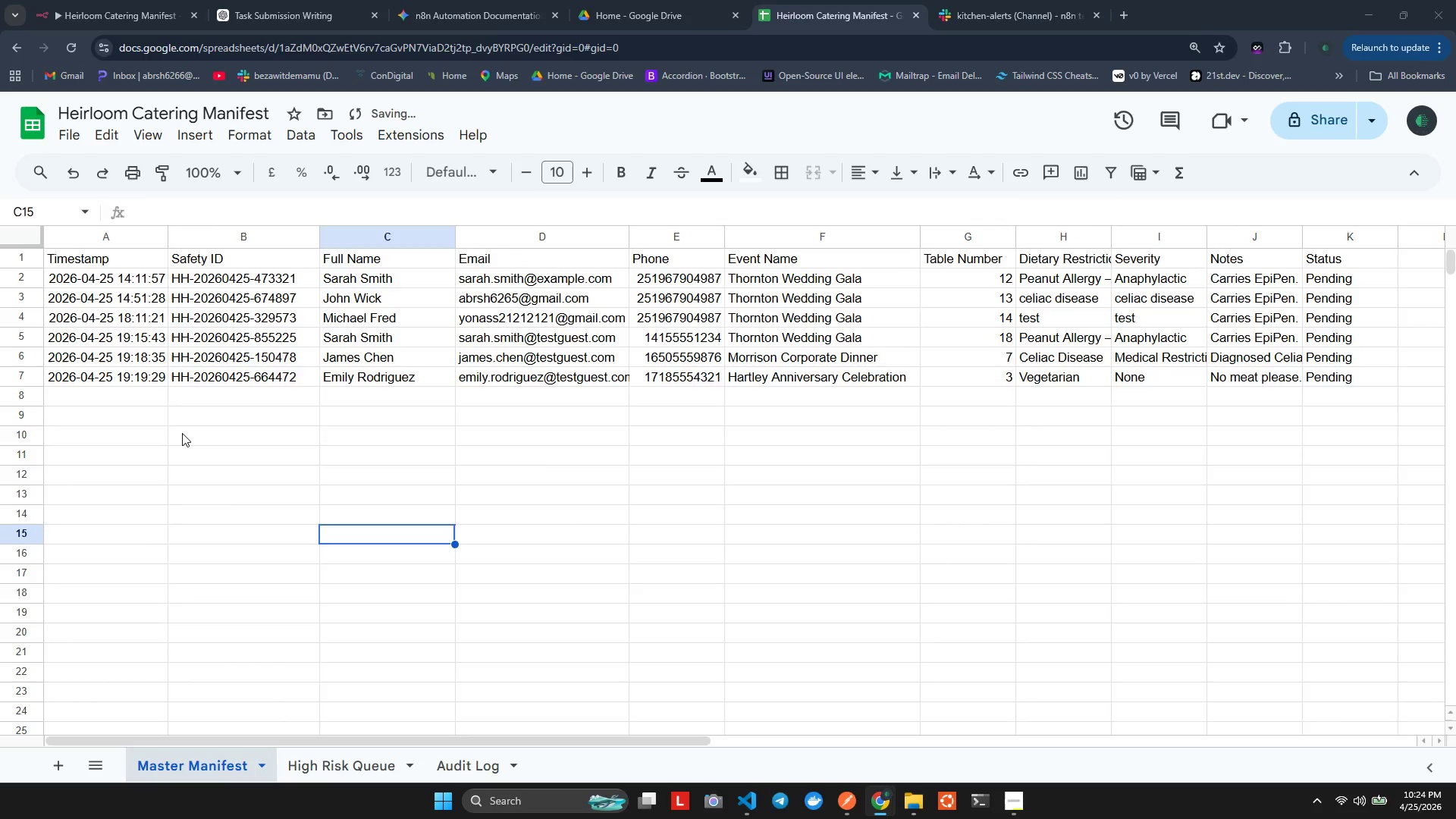 
key(Alt+Tab)
 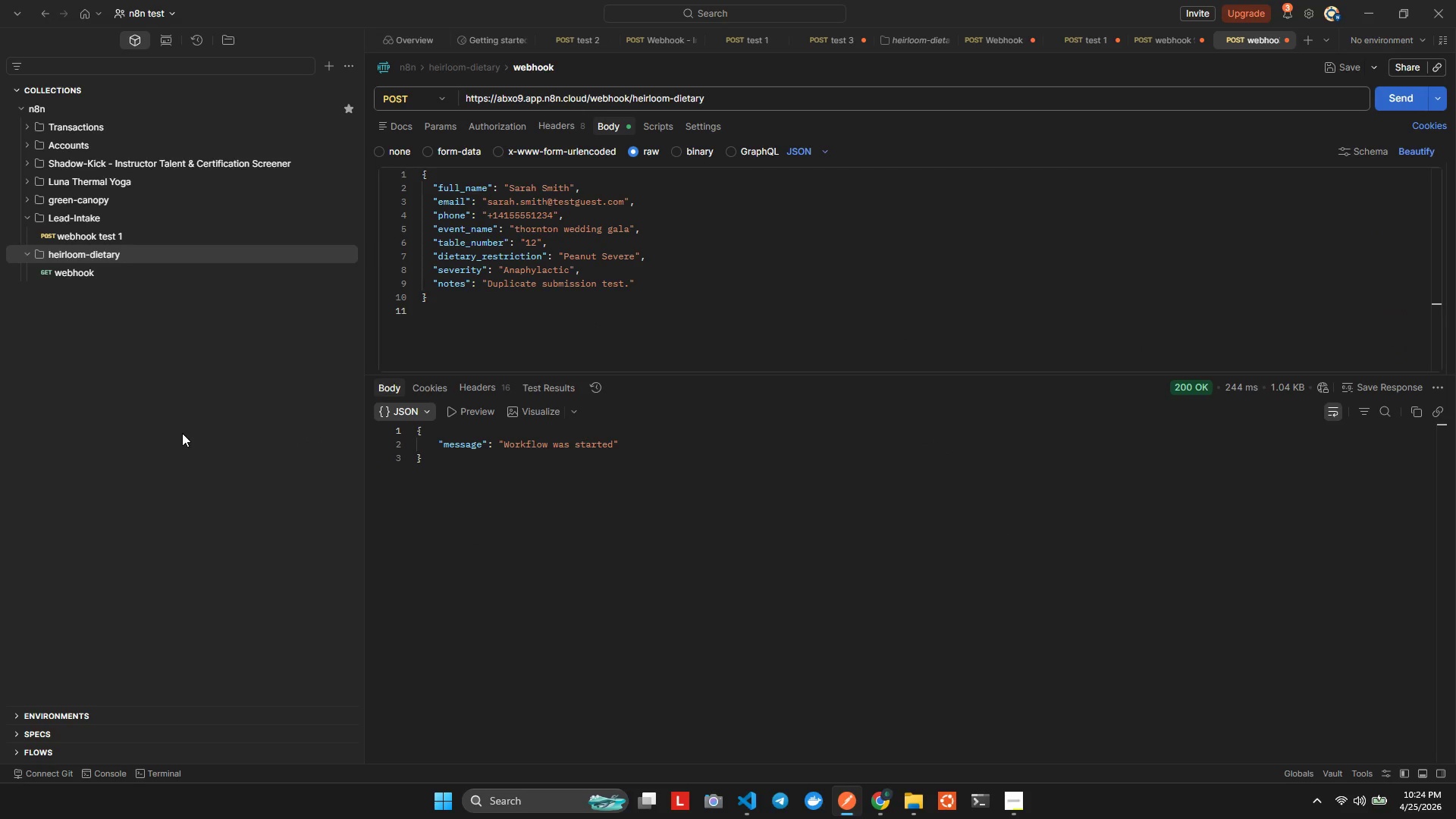 
key(Alt+Tab)
 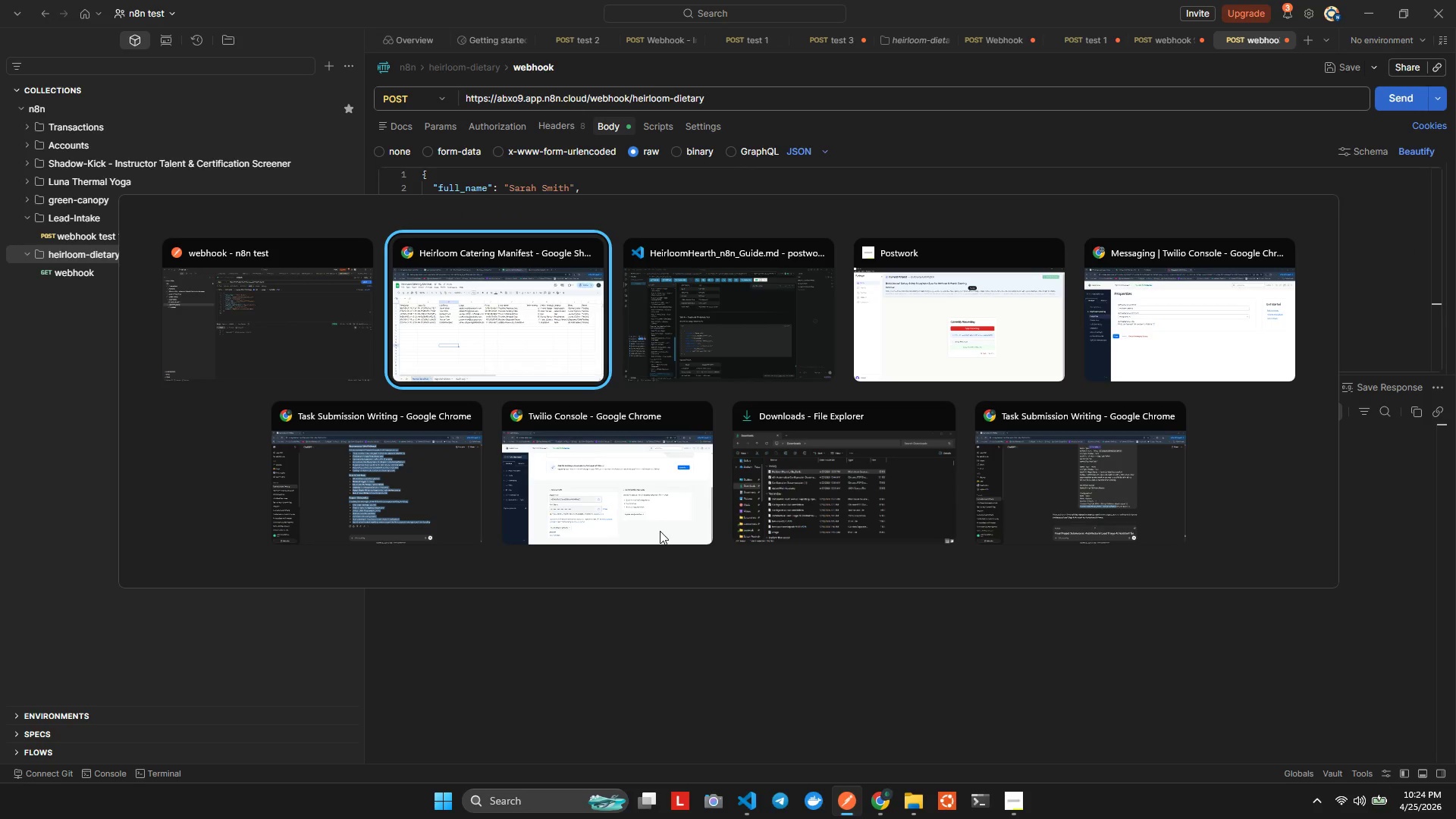 
key(Alt+Tab)
 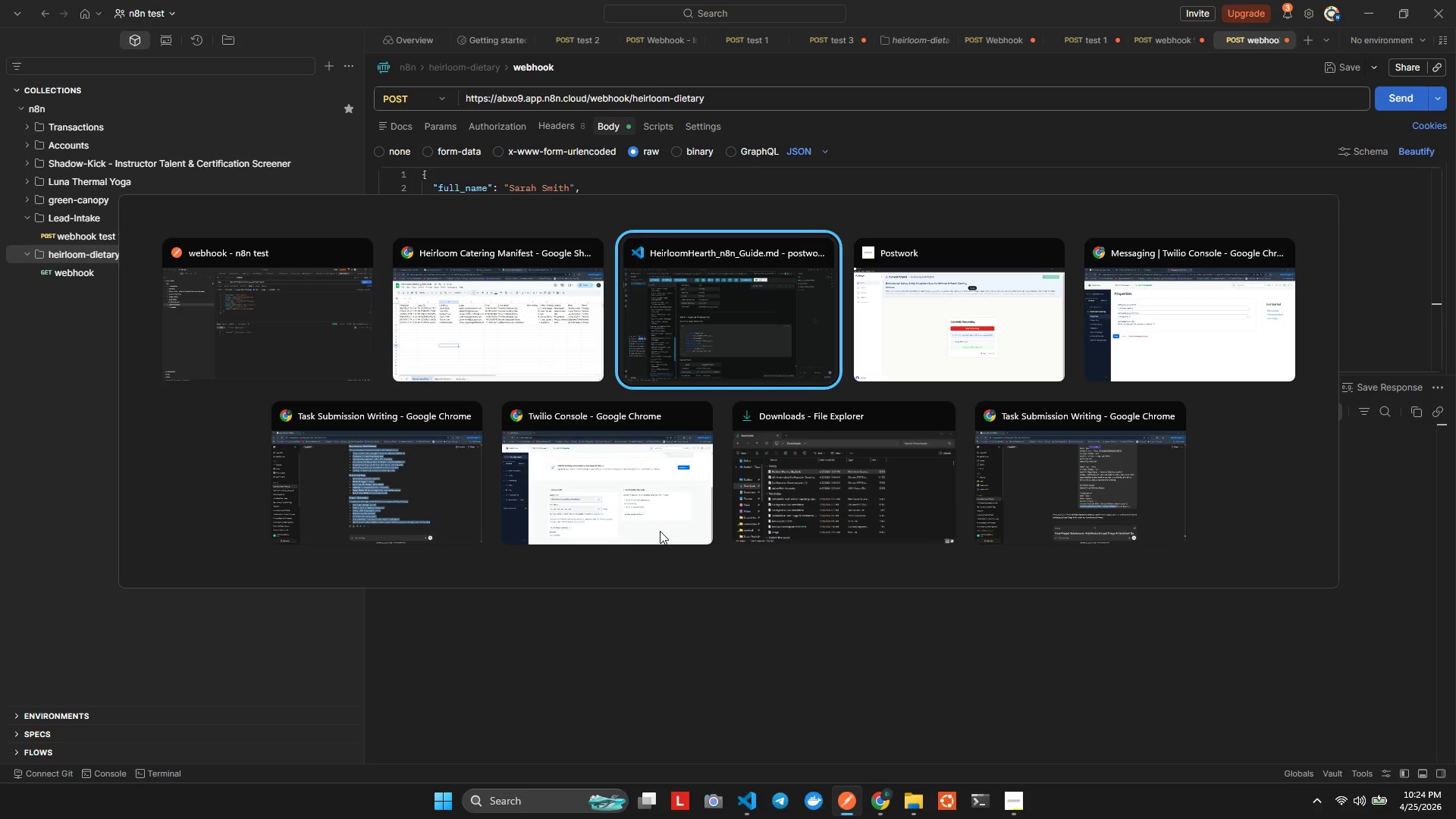 
key(Alt+ArrowLeft)
 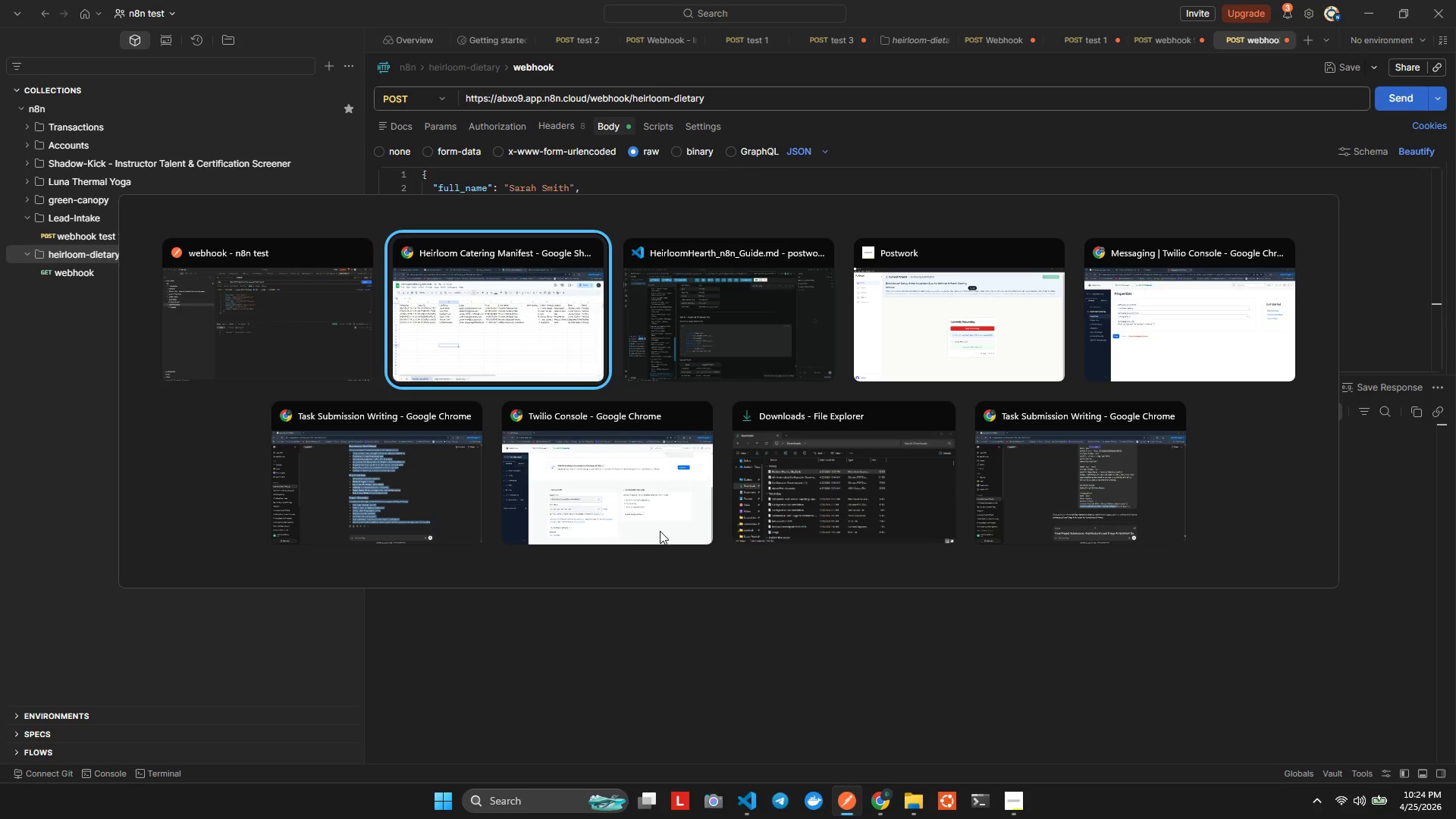 
key(Alt+ArrowLeft)
 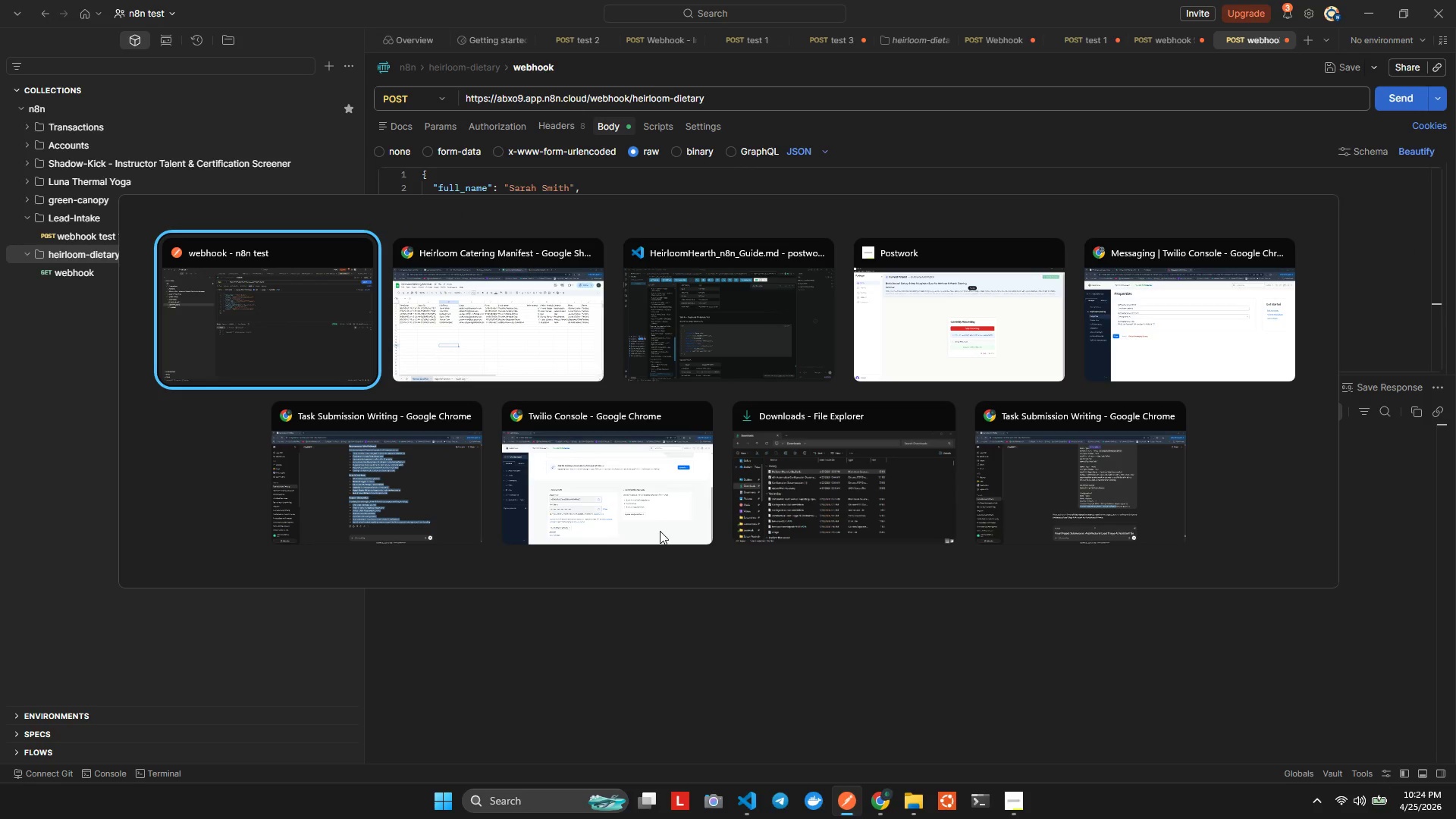 
key(Alt+ArrowRight)
 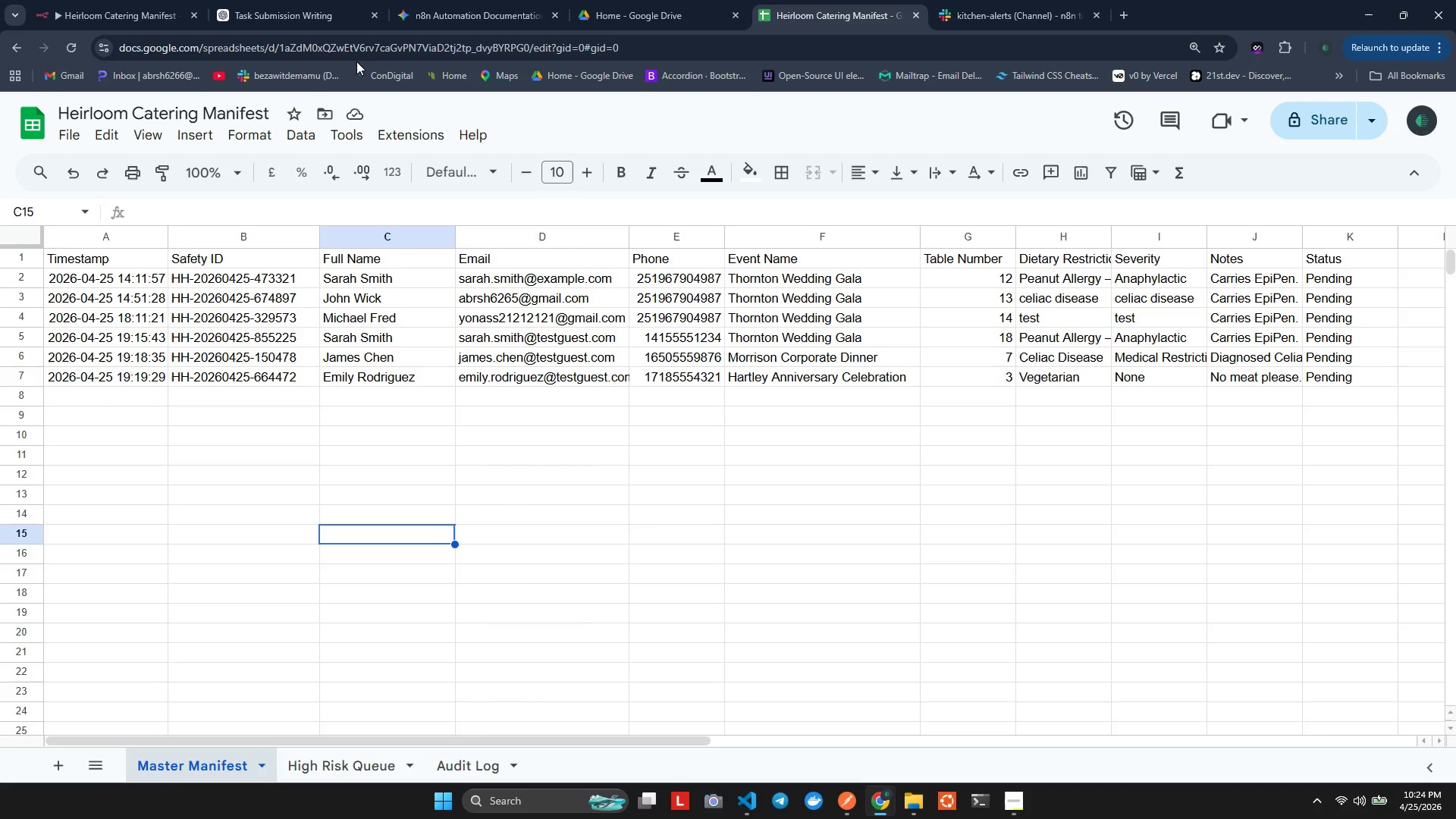 
left_click([61, 0])
 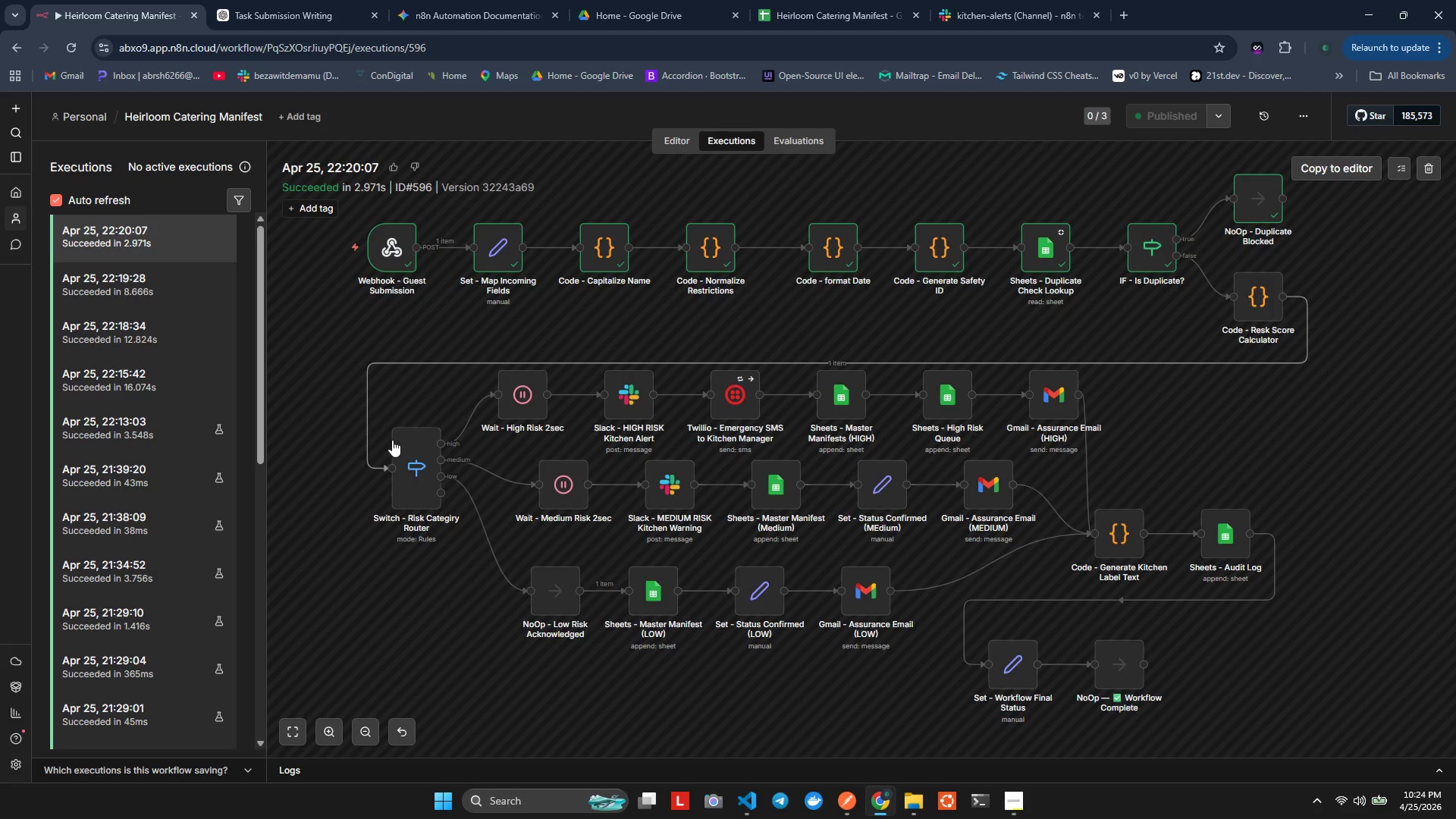 
key(Alt+Tab)
 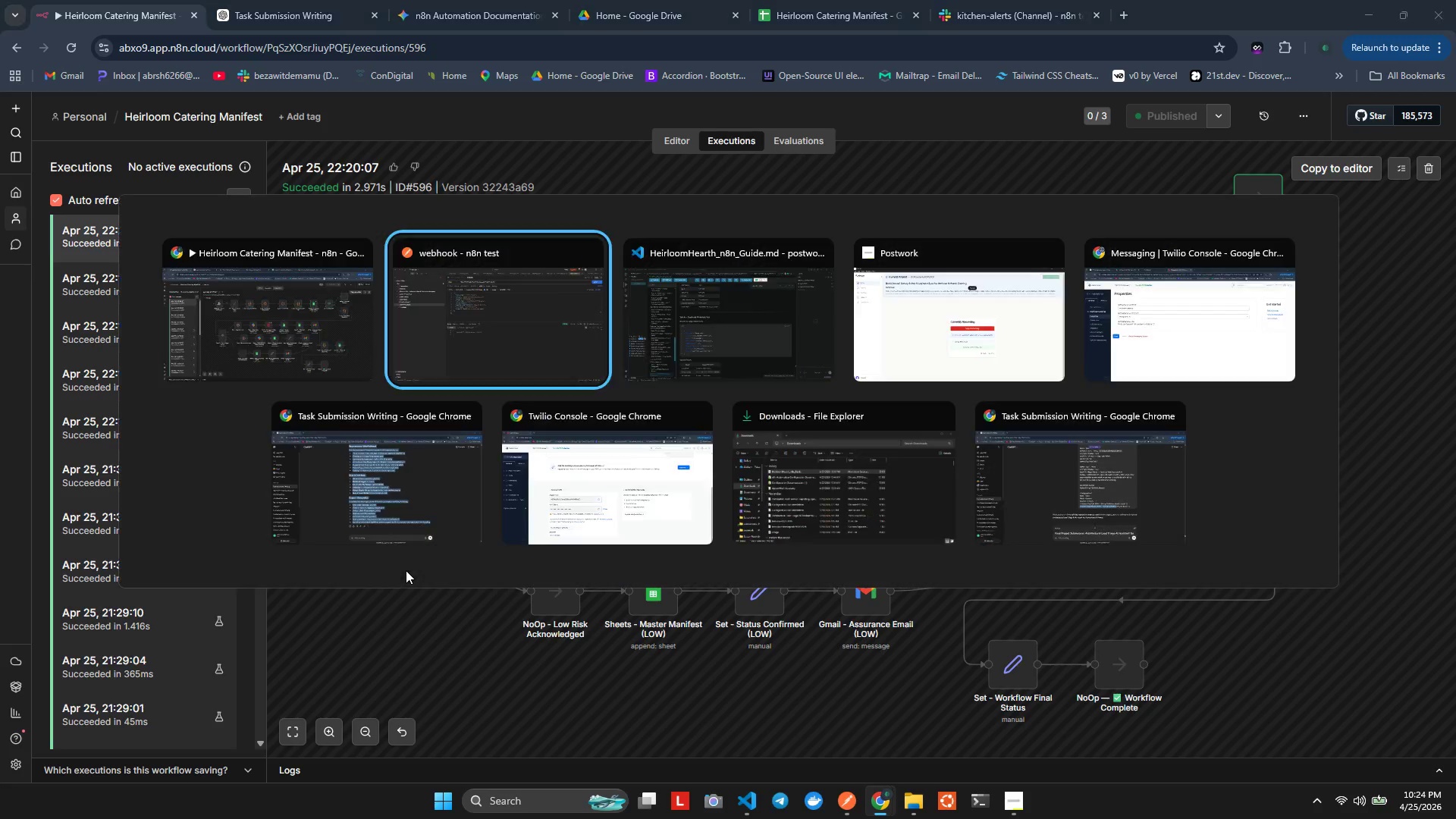 
key(Alt+Tab)
 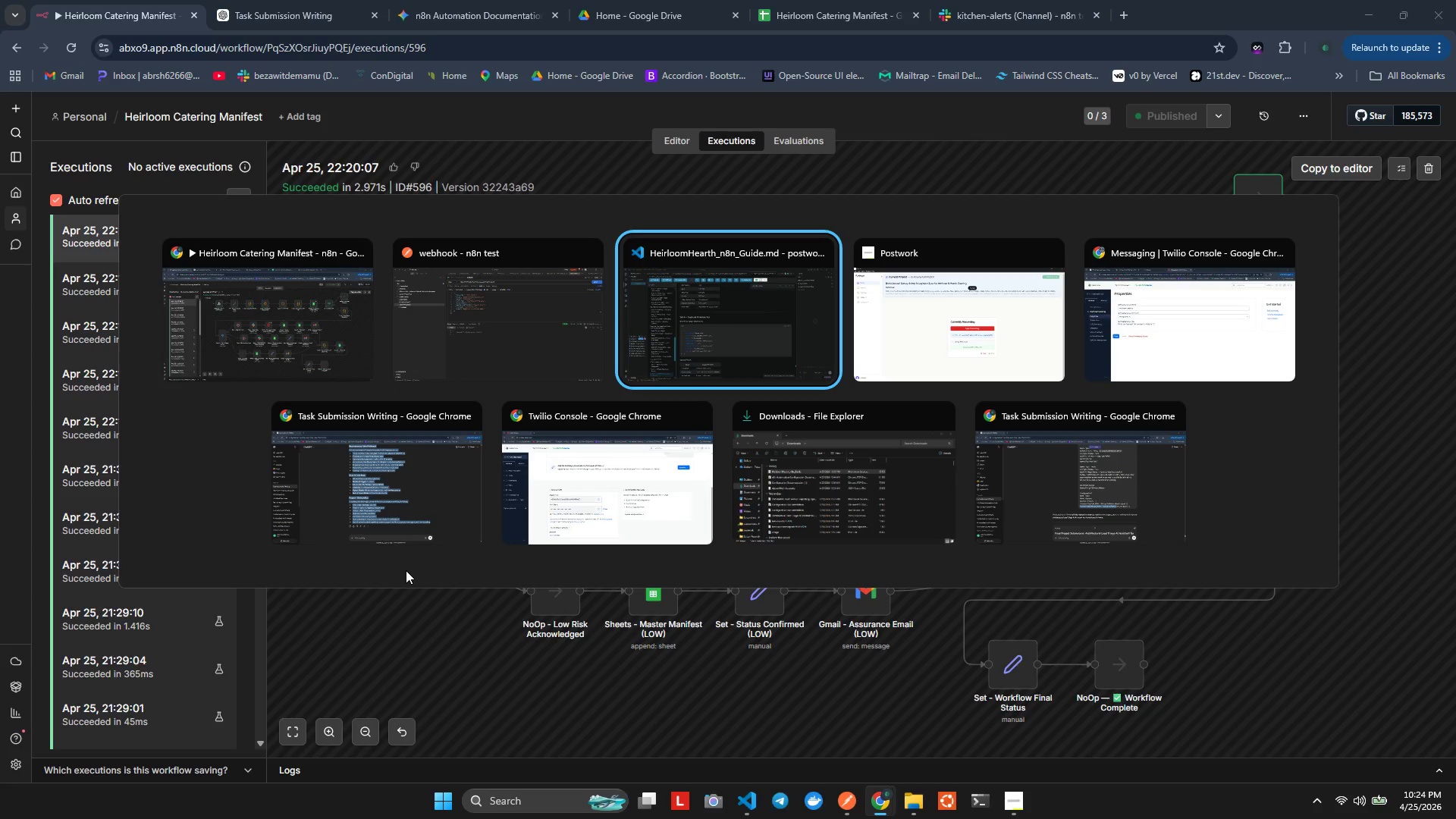 
key(Alt+ArrowLeft)
 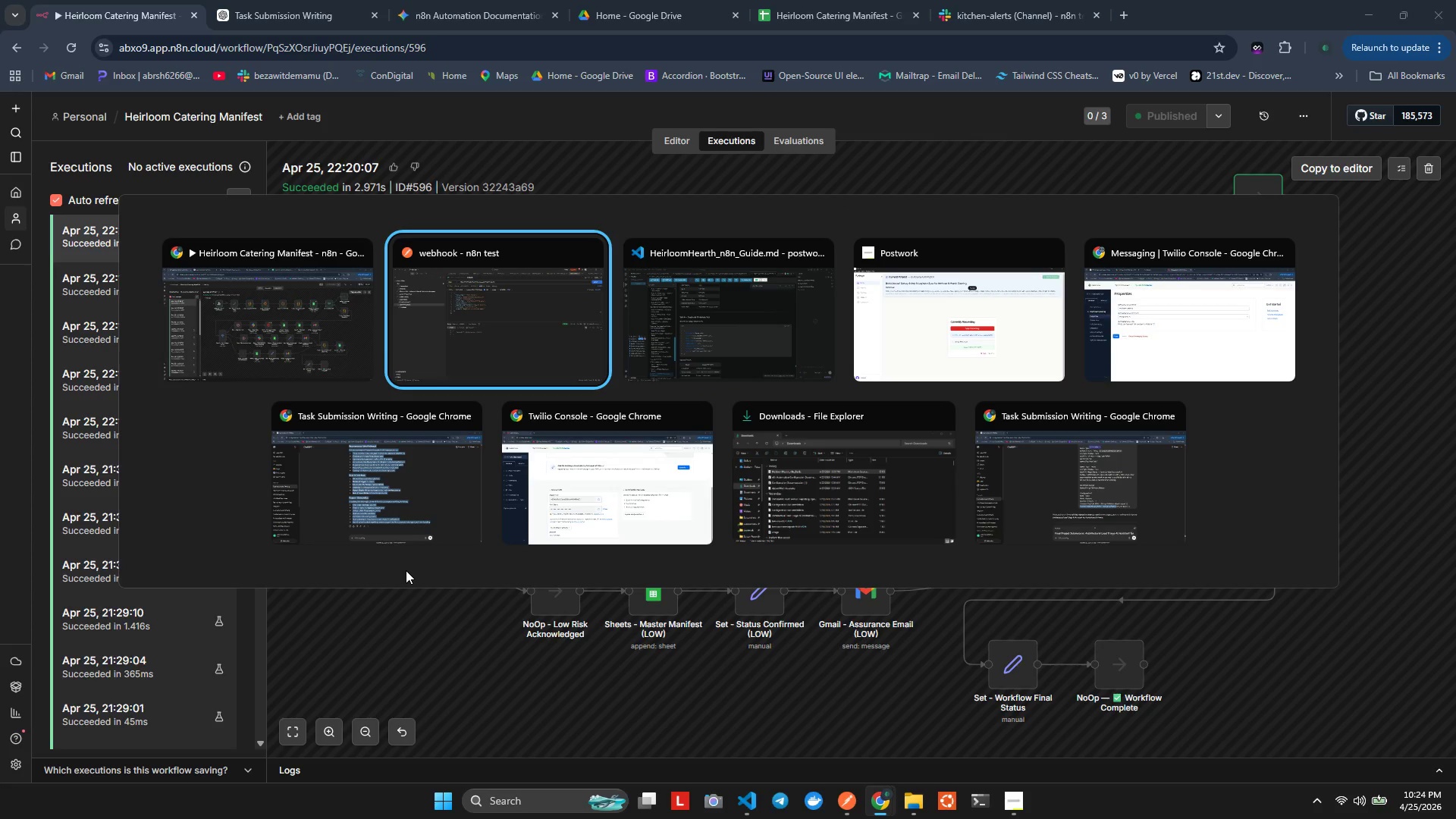 
key(Alt+ArrowDown)
 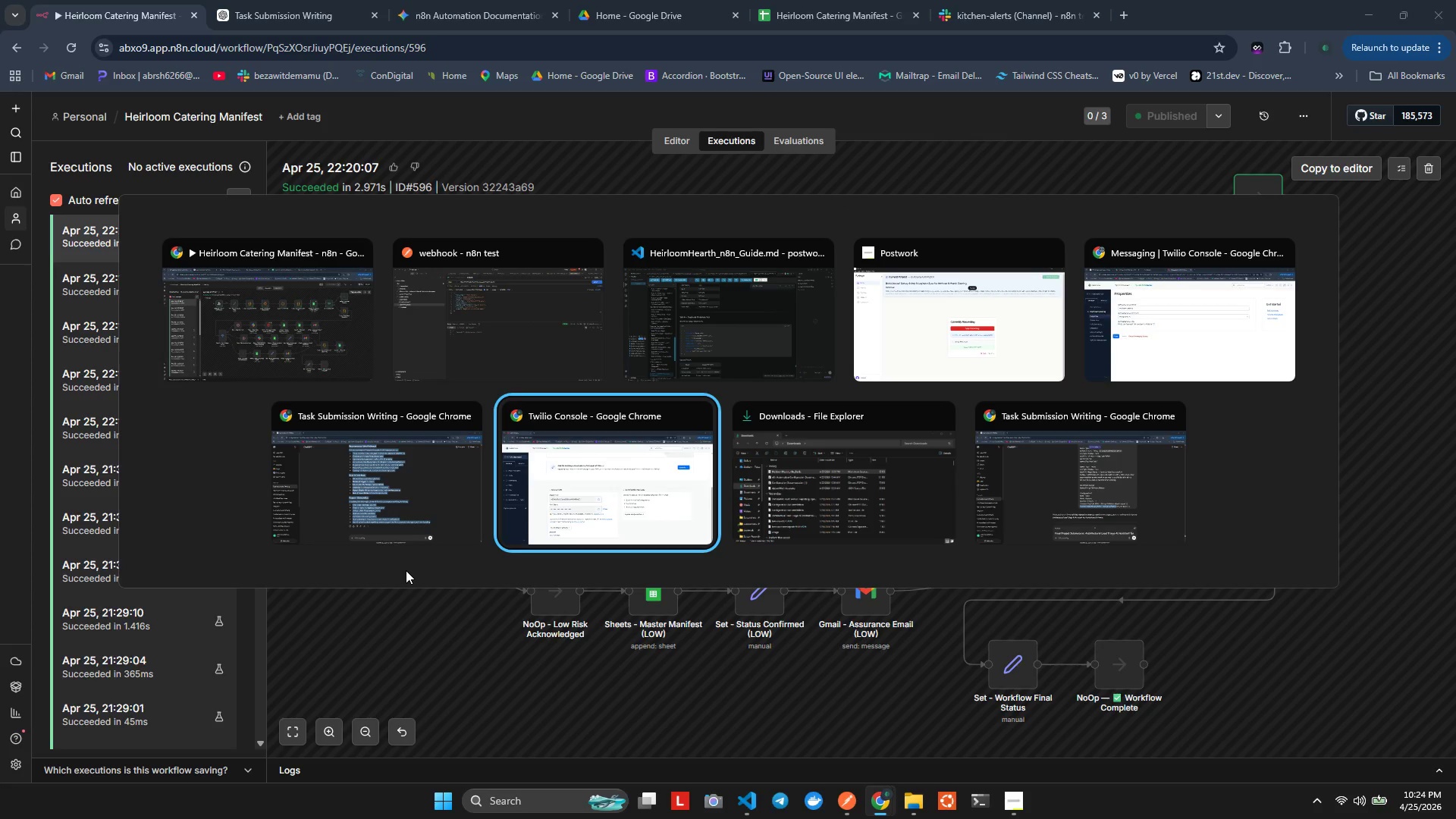 
key(Alt+ArrowLeft)
 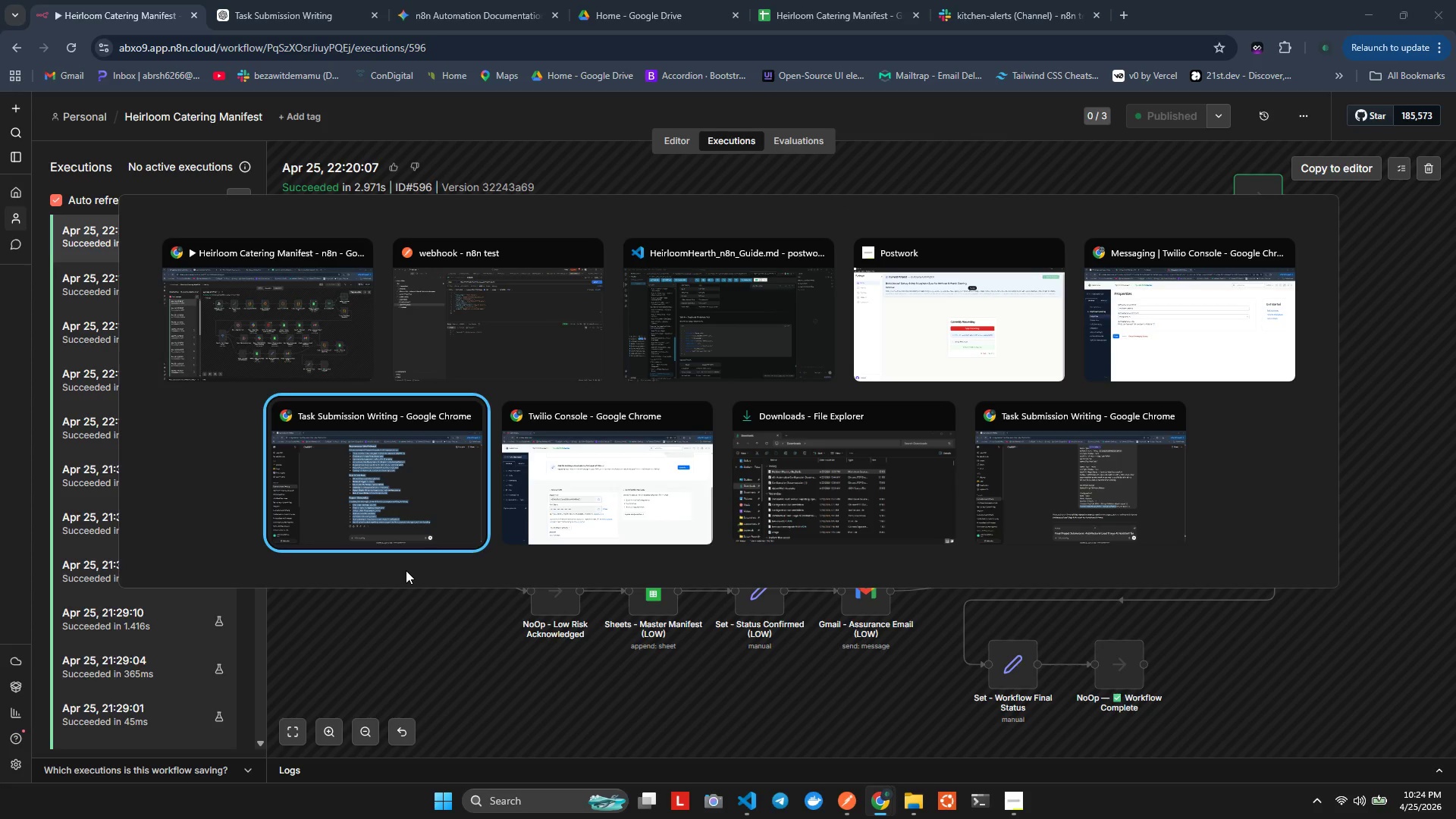 
key(Alt+ArrowRight)
 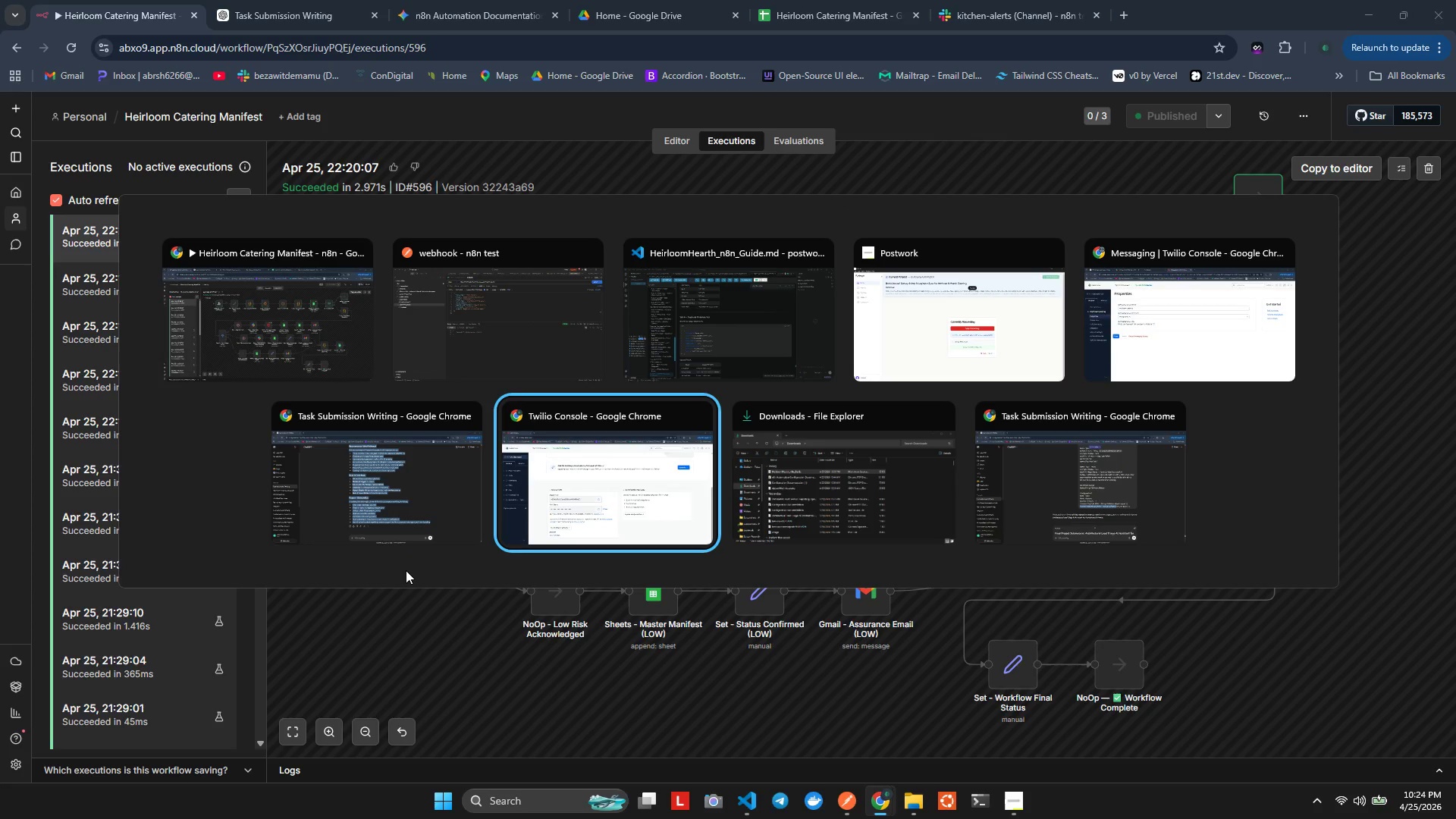 
key(Alt+ArrowUp)
 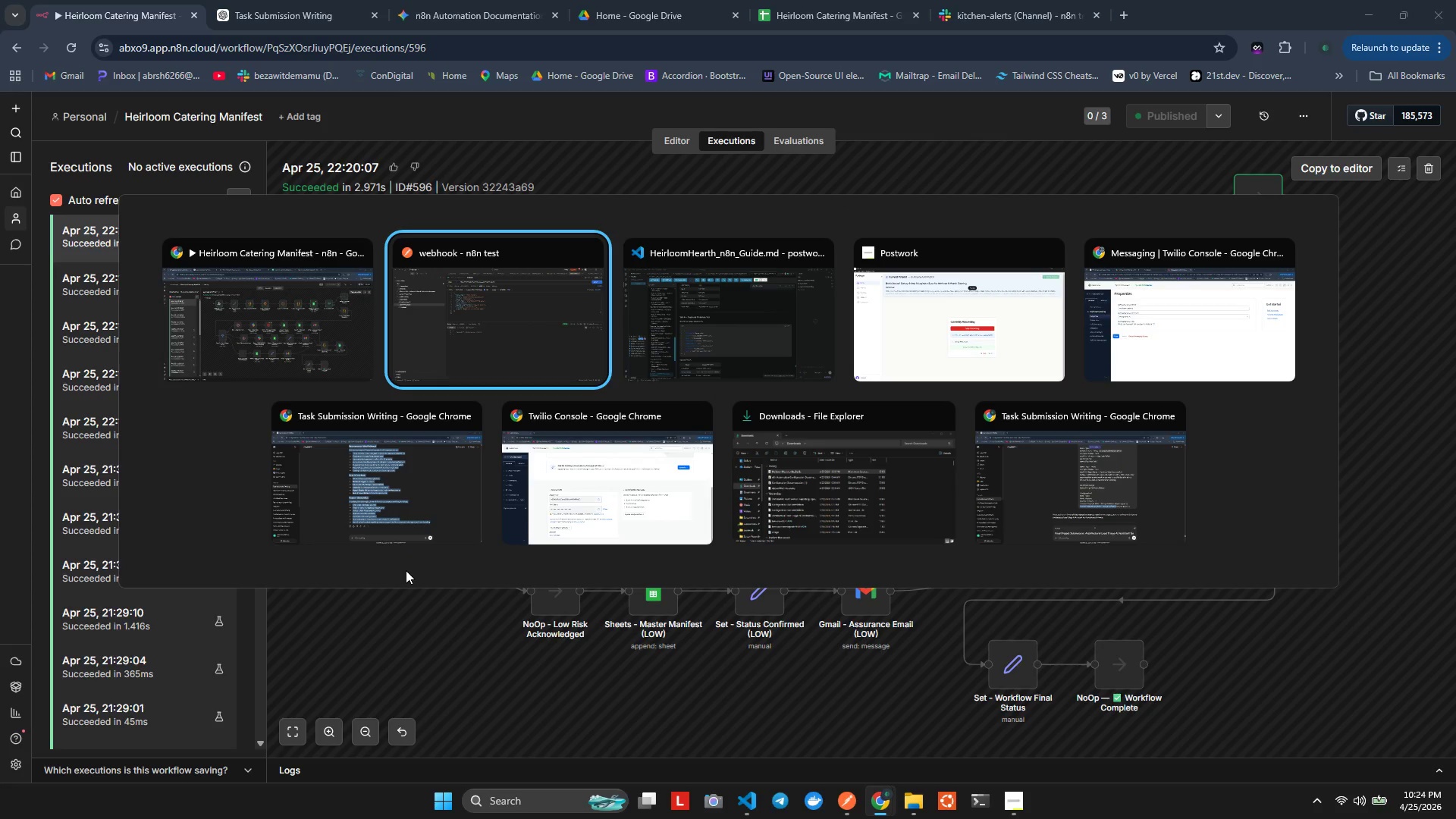 
key(Alt+ArrowRight)
 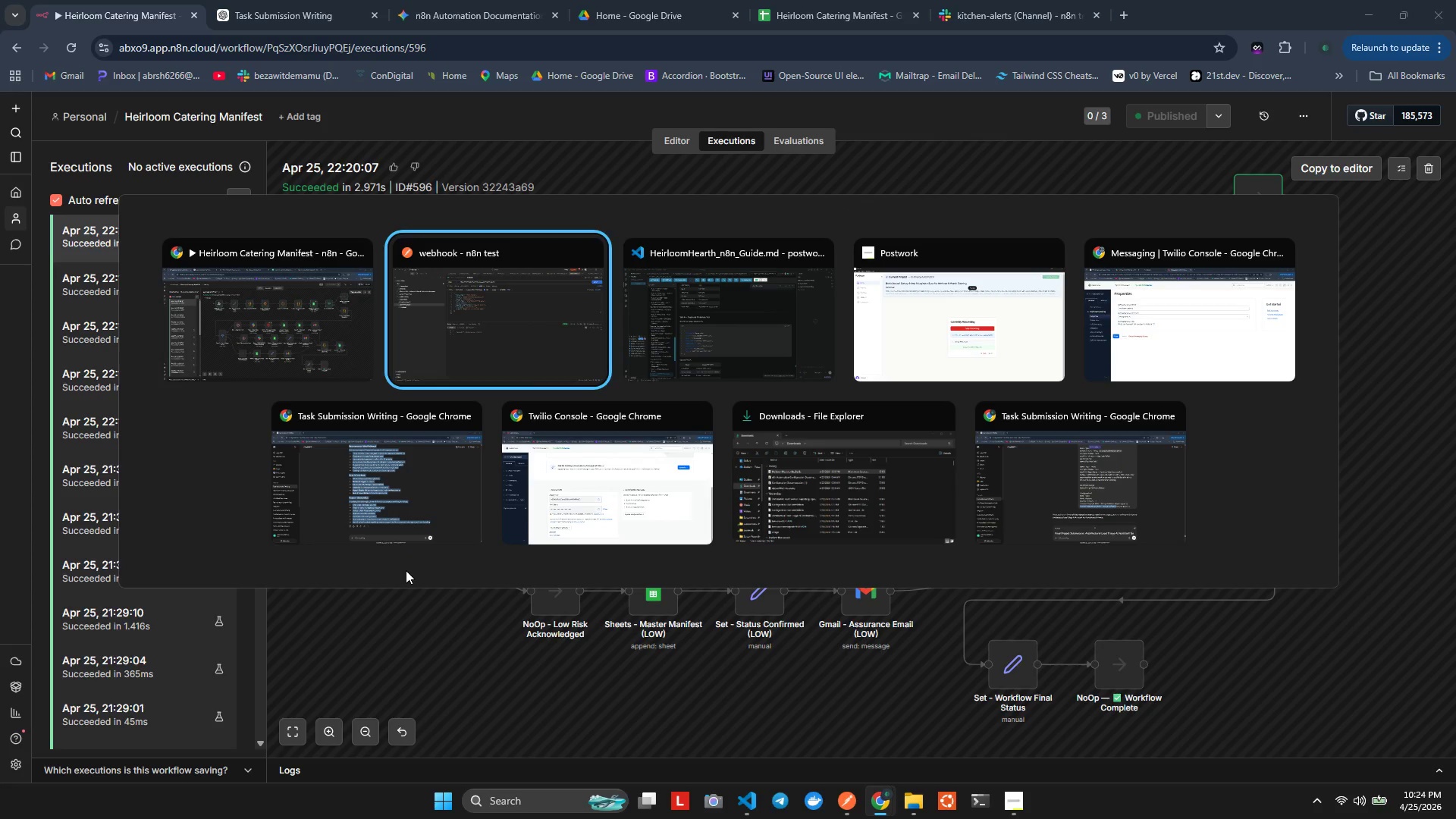 
key(Alt+ArrowRight)